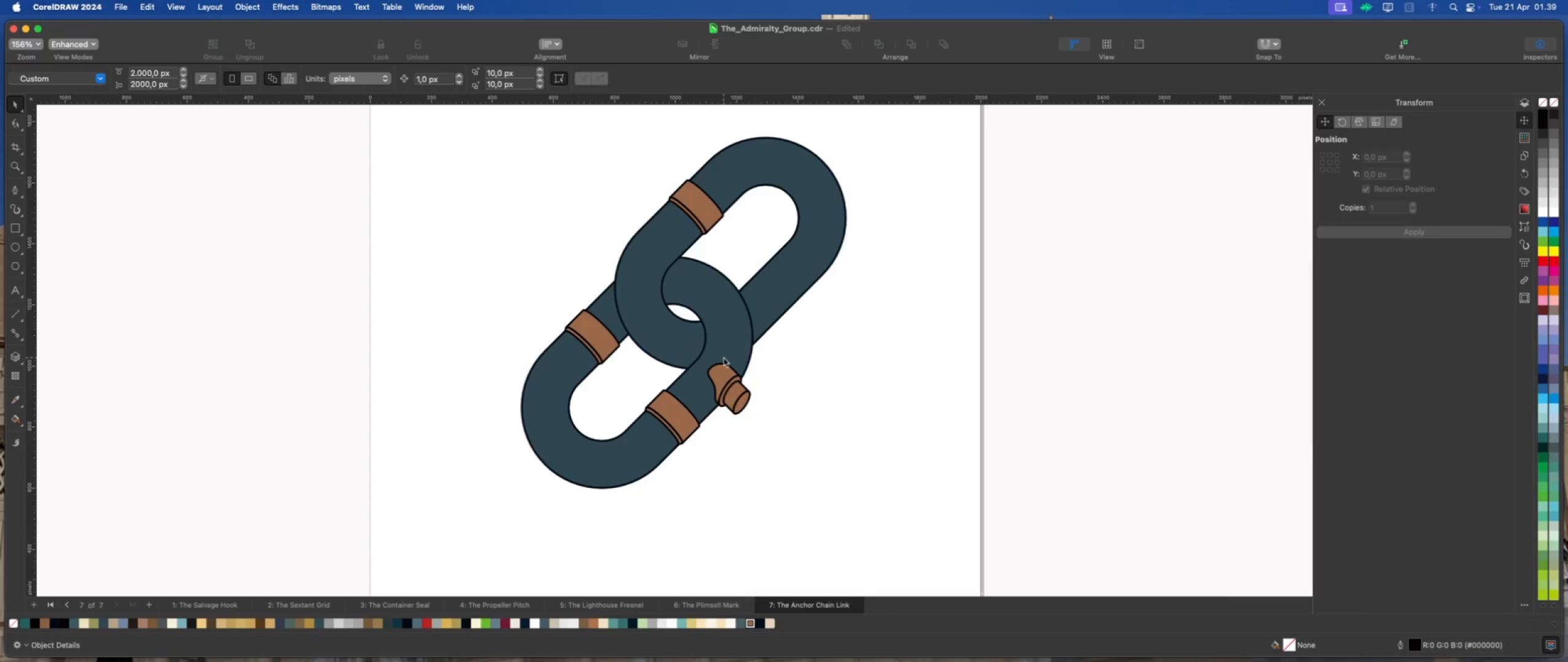 
key(Meta+S)
 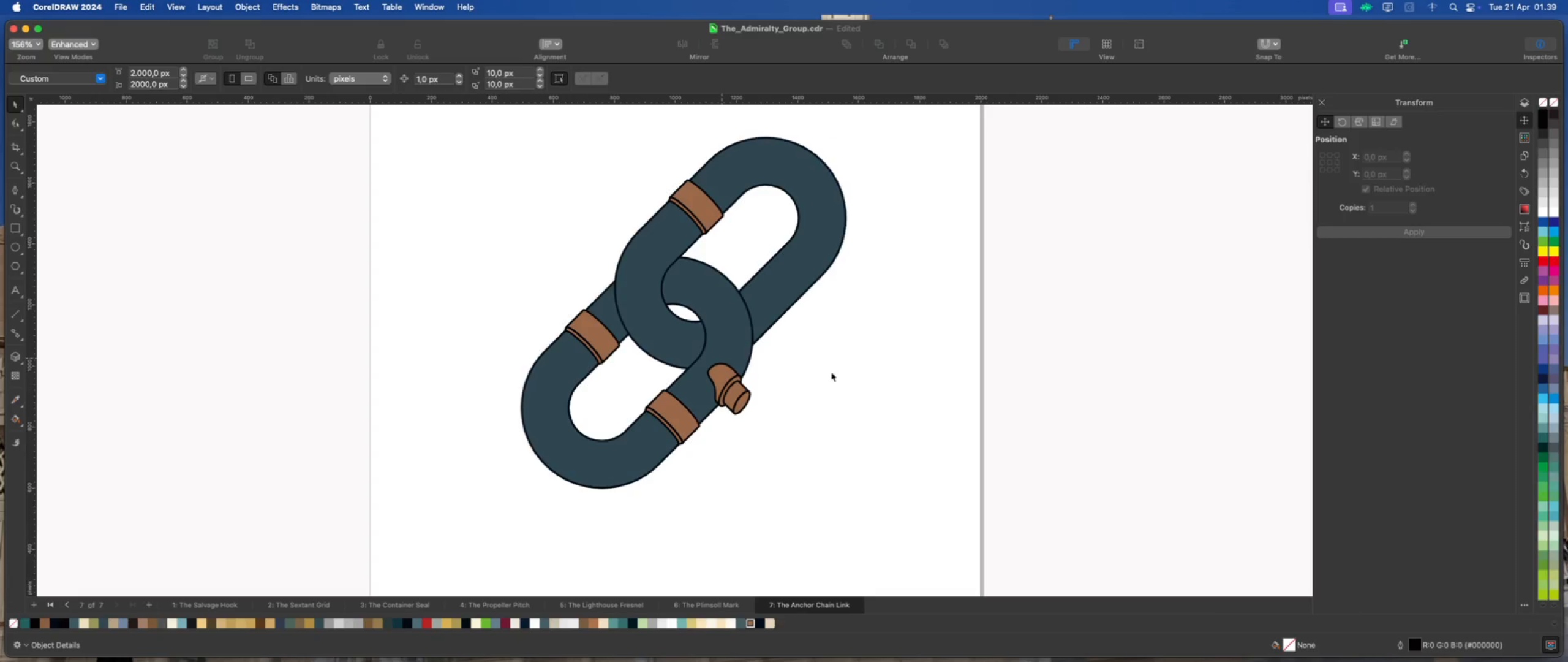 
left_click([838, 369])
 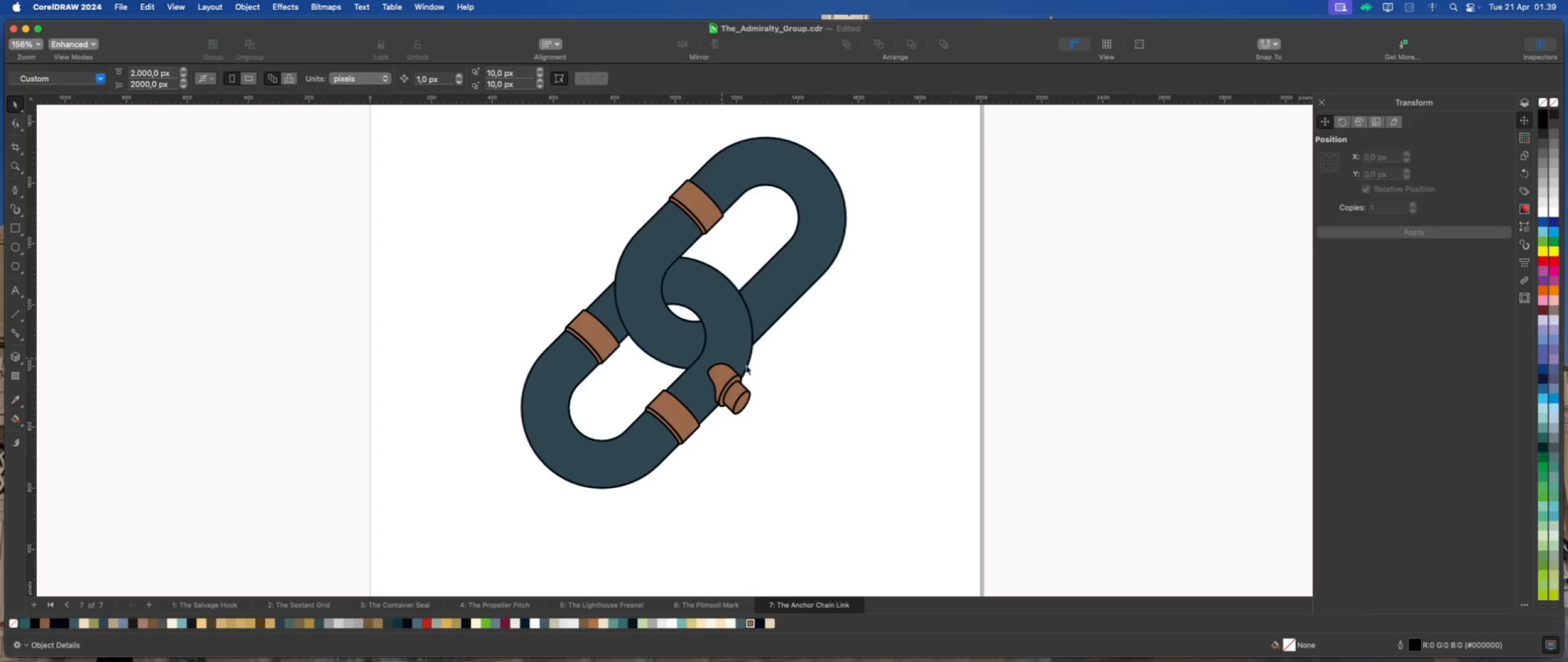 
scroll: coordinate [741, 365], scroll_direction: down, amount: 2.0
 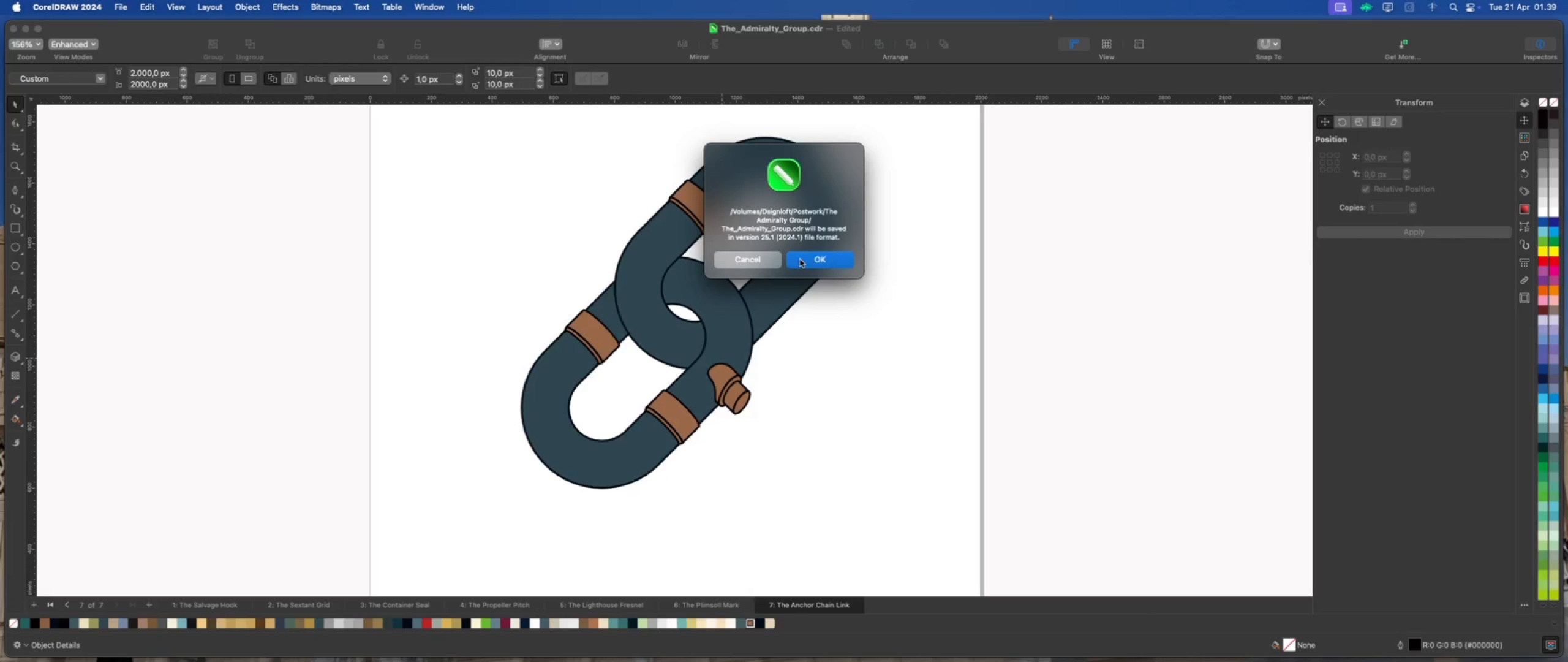 
left_click([826, 257])
 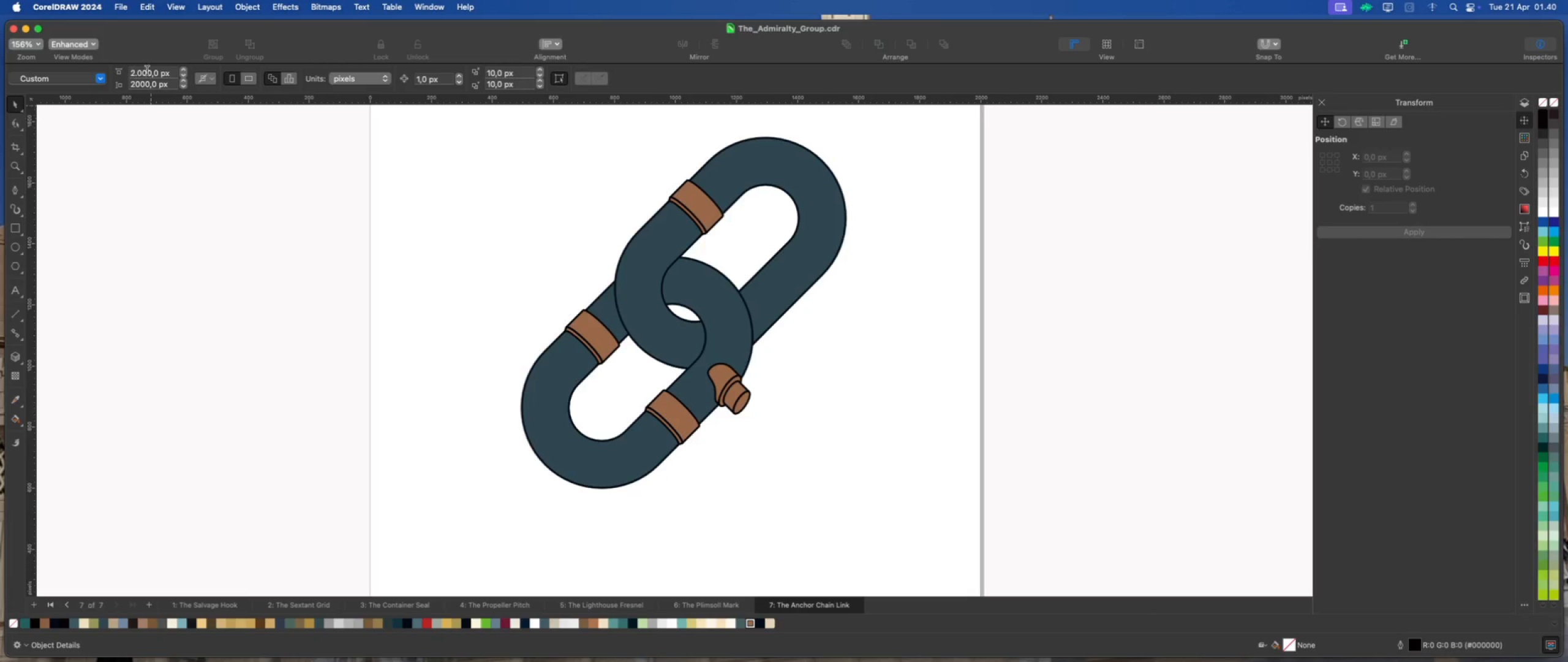 
left_click([117, 6])
 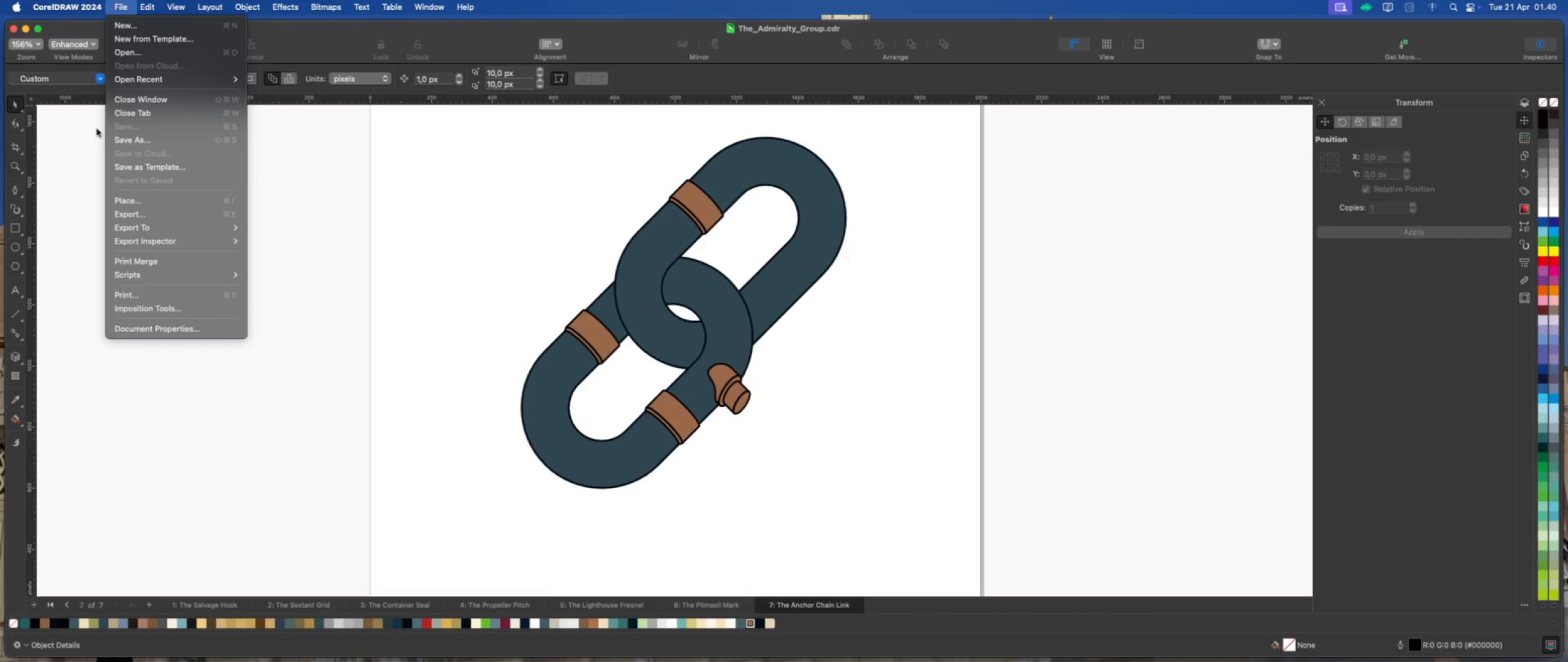 
wait(13.34)
 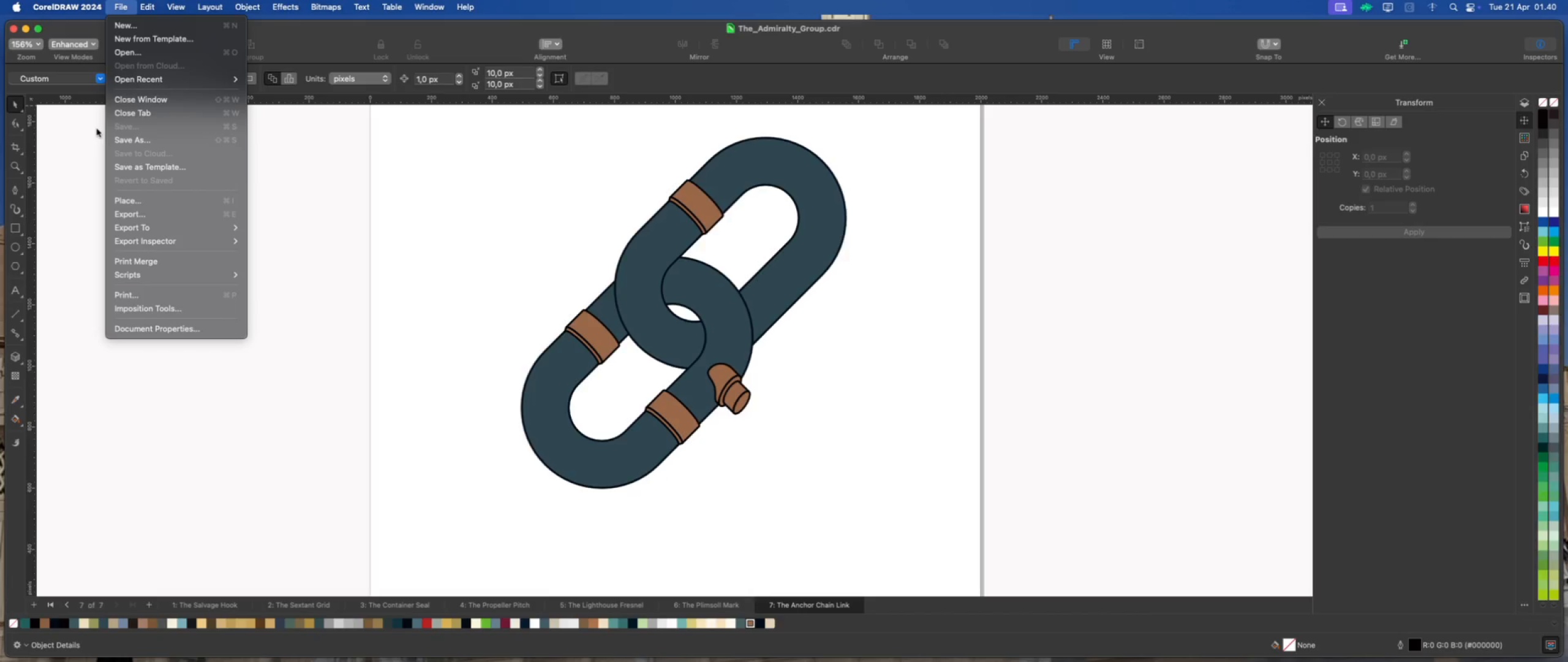 
left_click([153, 140])
 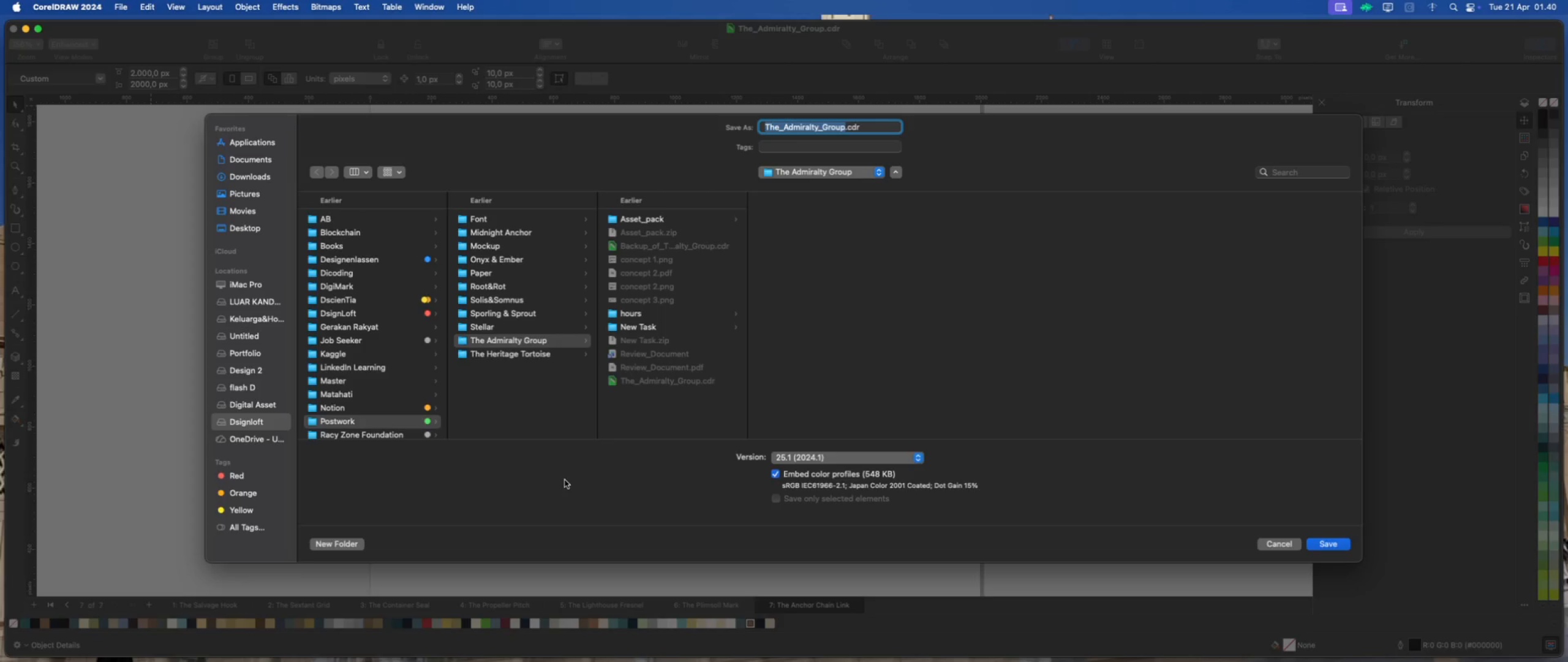 
wait(9.31)
 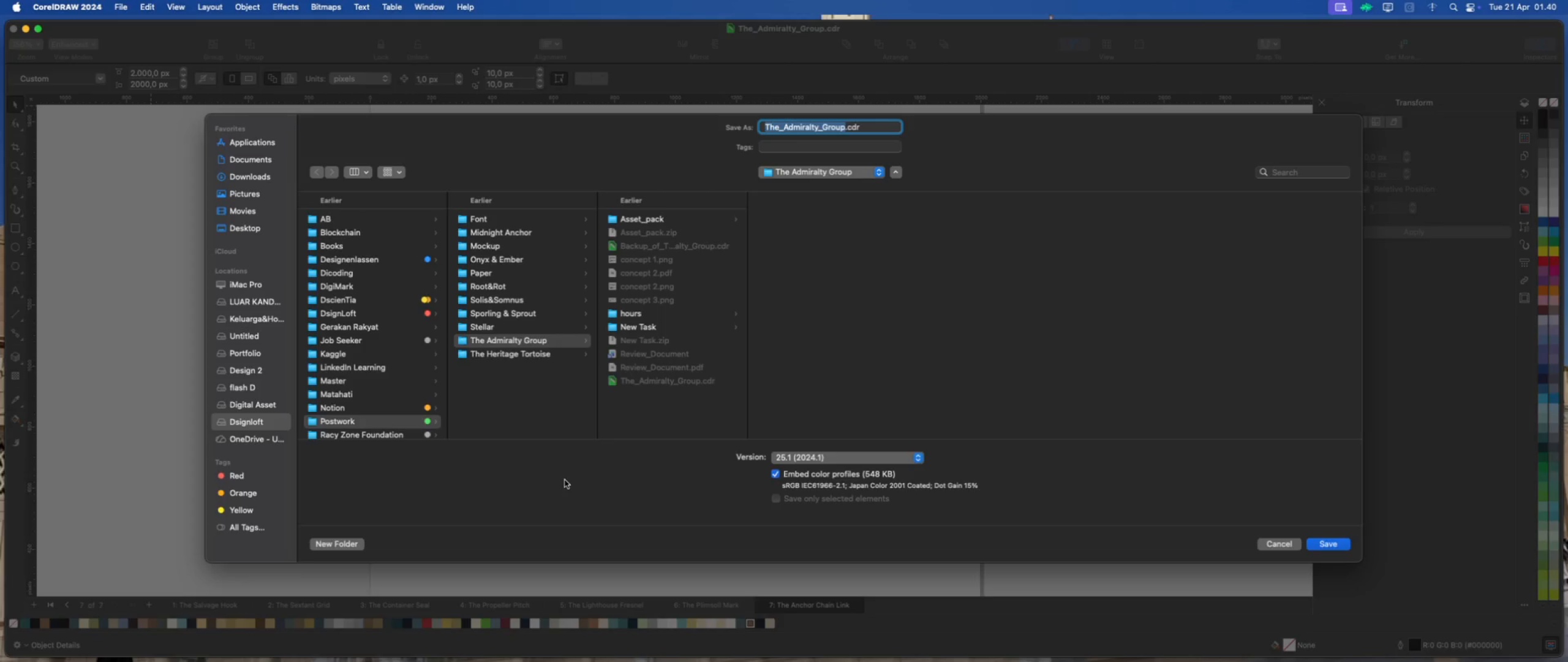 
left_click([921, 458])
 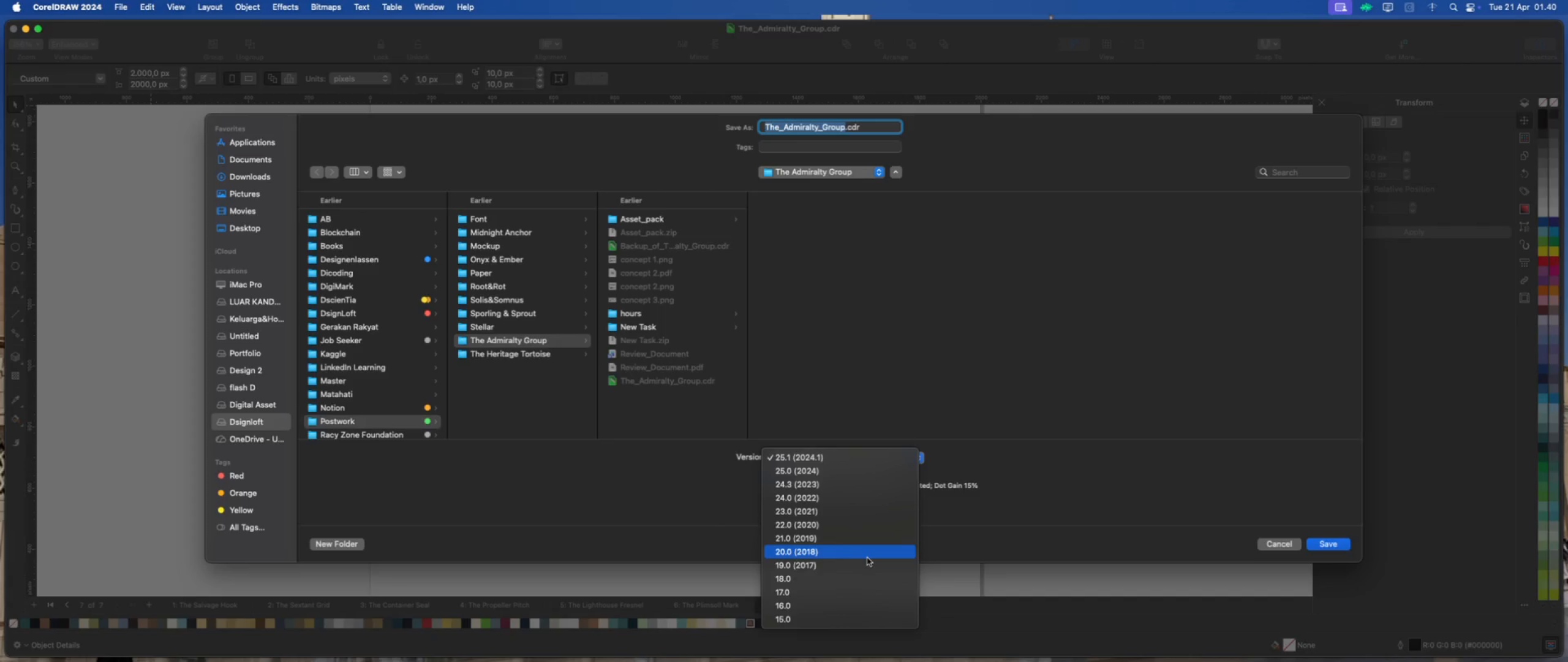 
left_click([867, 558])
 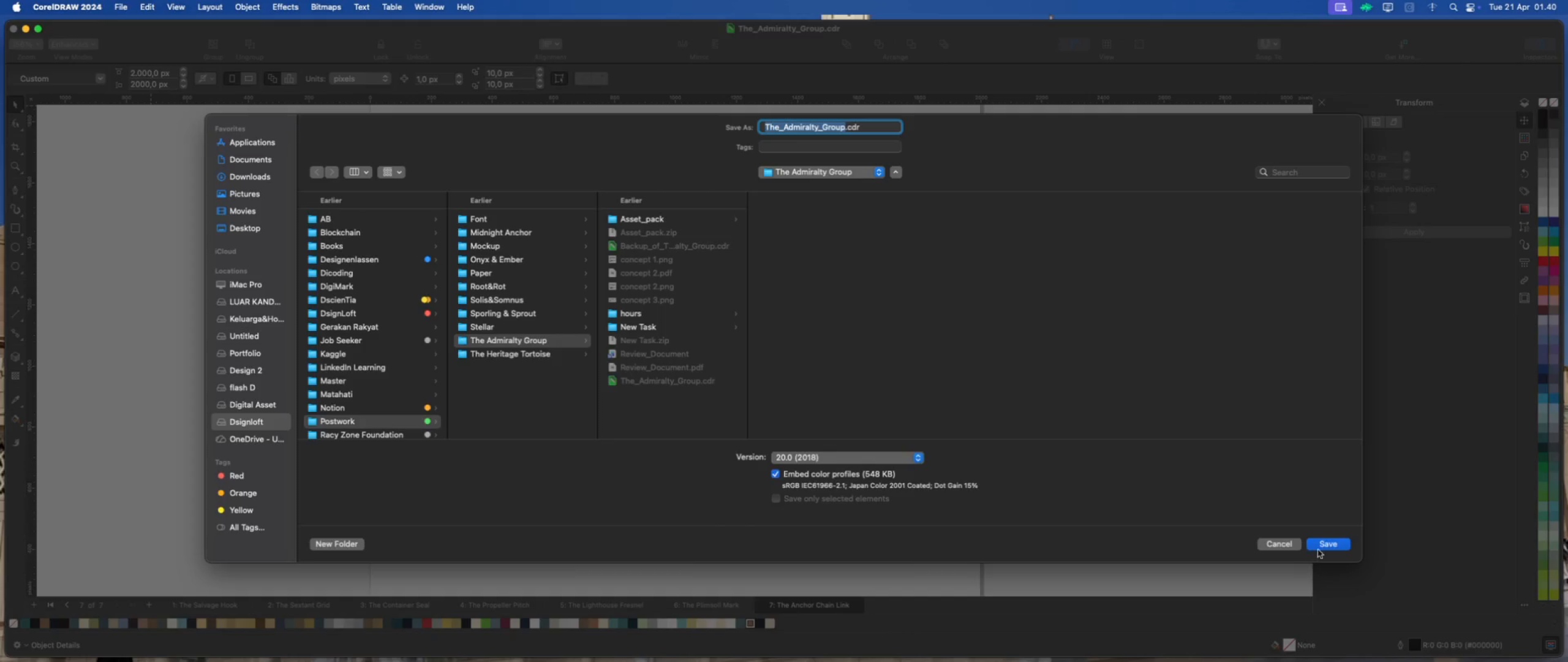 
left_click([1326, 546])
 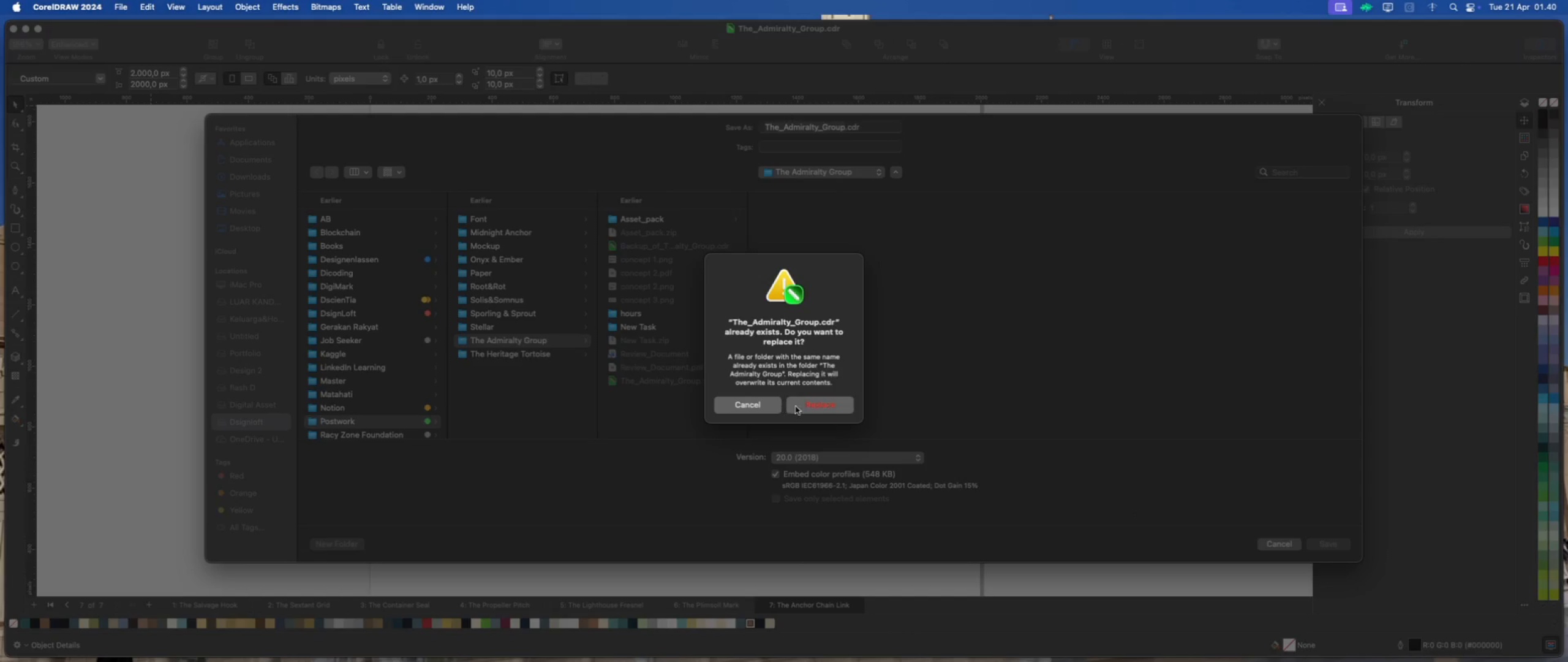 
left_click([811, 404])
 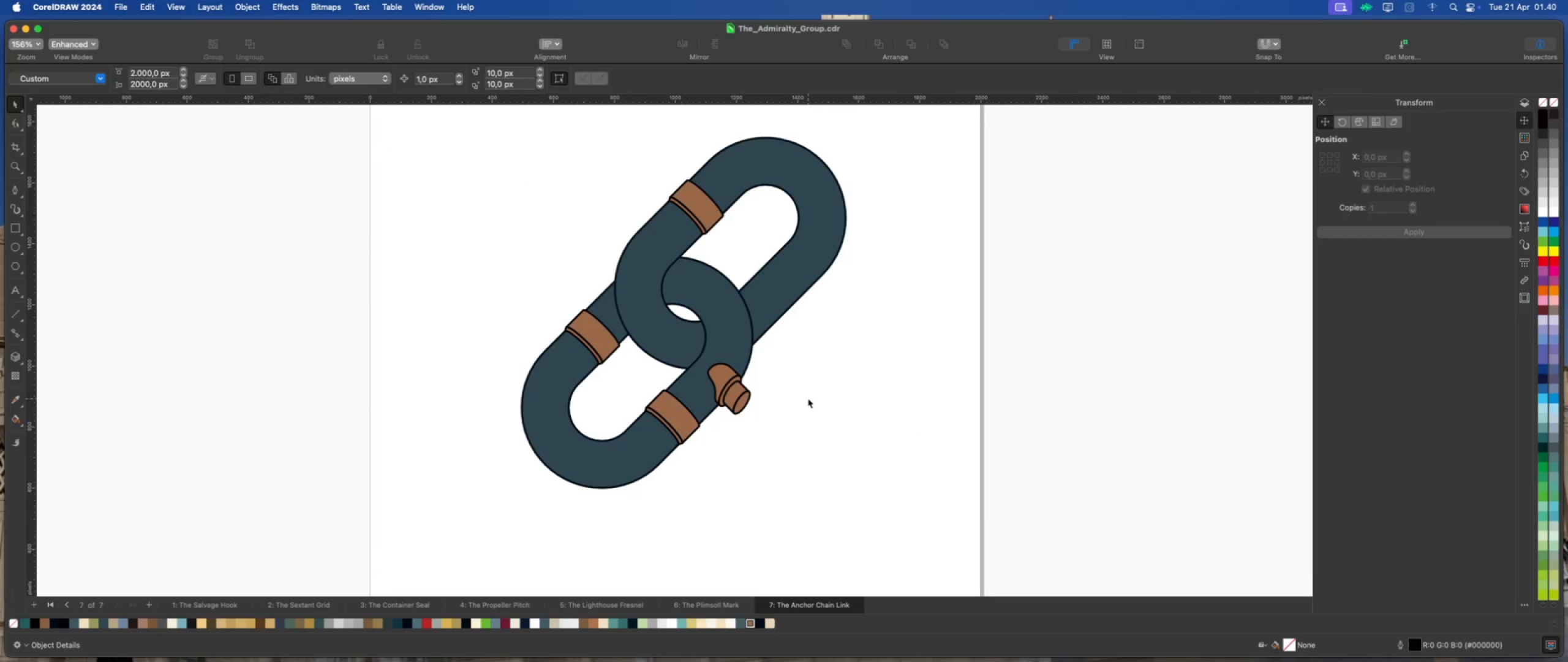 
wait(8.41)
 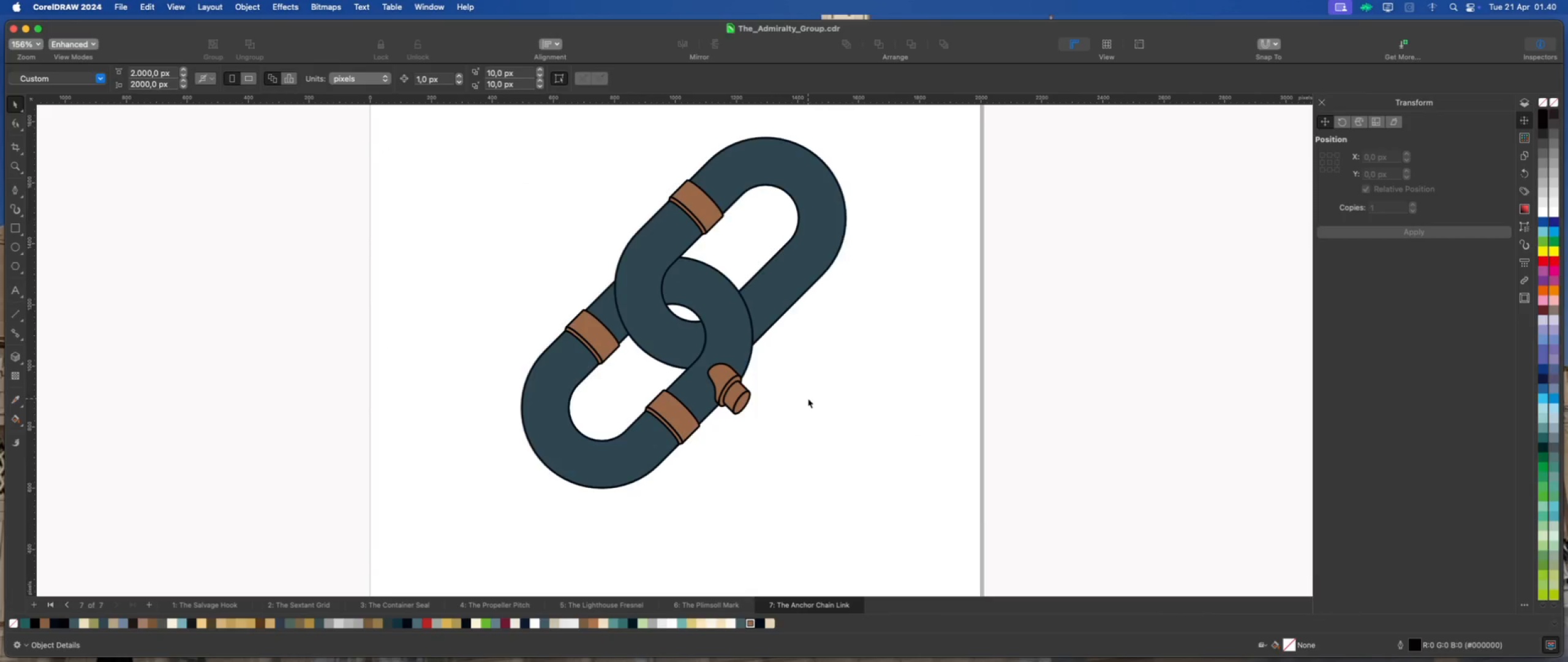 
scroll: coordinate [741, 396], scroll_direction: down, amount: 1.0
 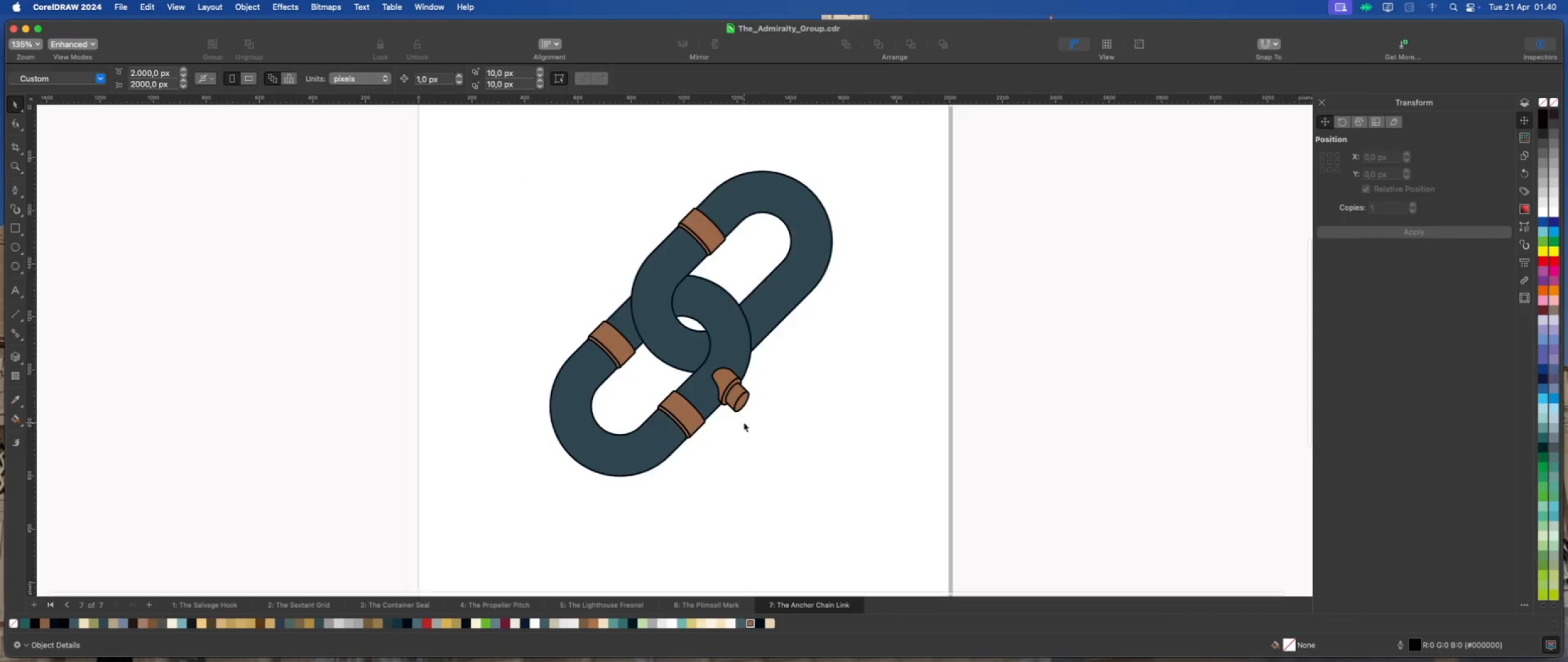 
scroll: coordinate [741, 388], scroll_direction: up, amount: 13.0
 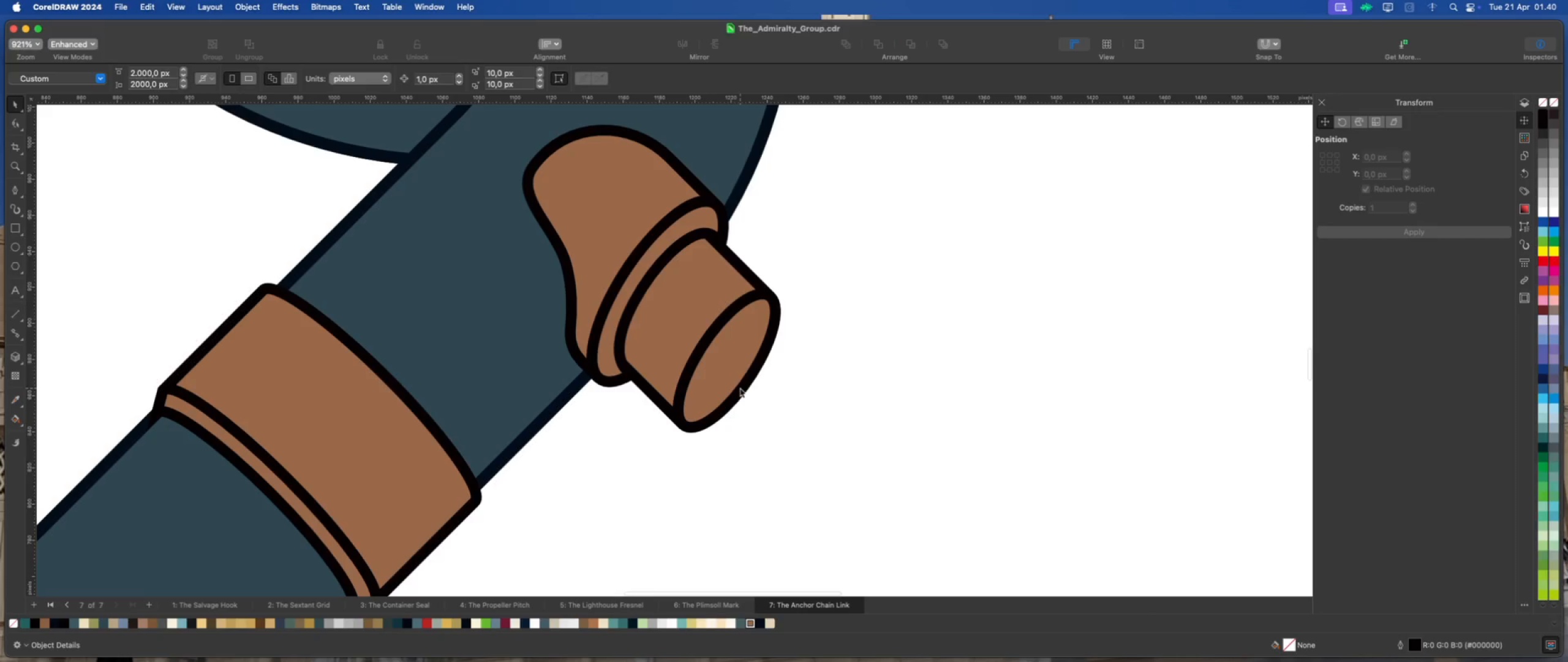 
left_click([740, 388])
 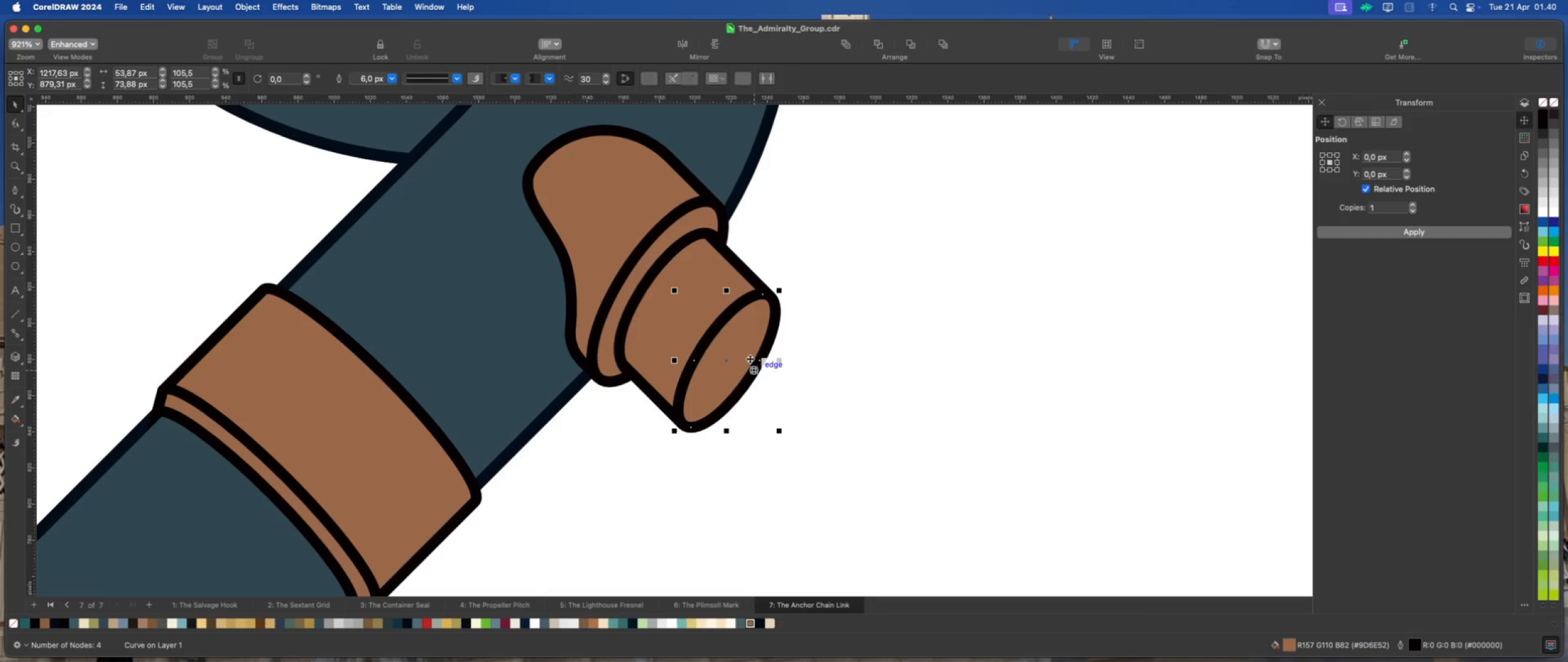 
hold_key(key=ShiftLeft, duration=1.34)
left_click([678, 316])
 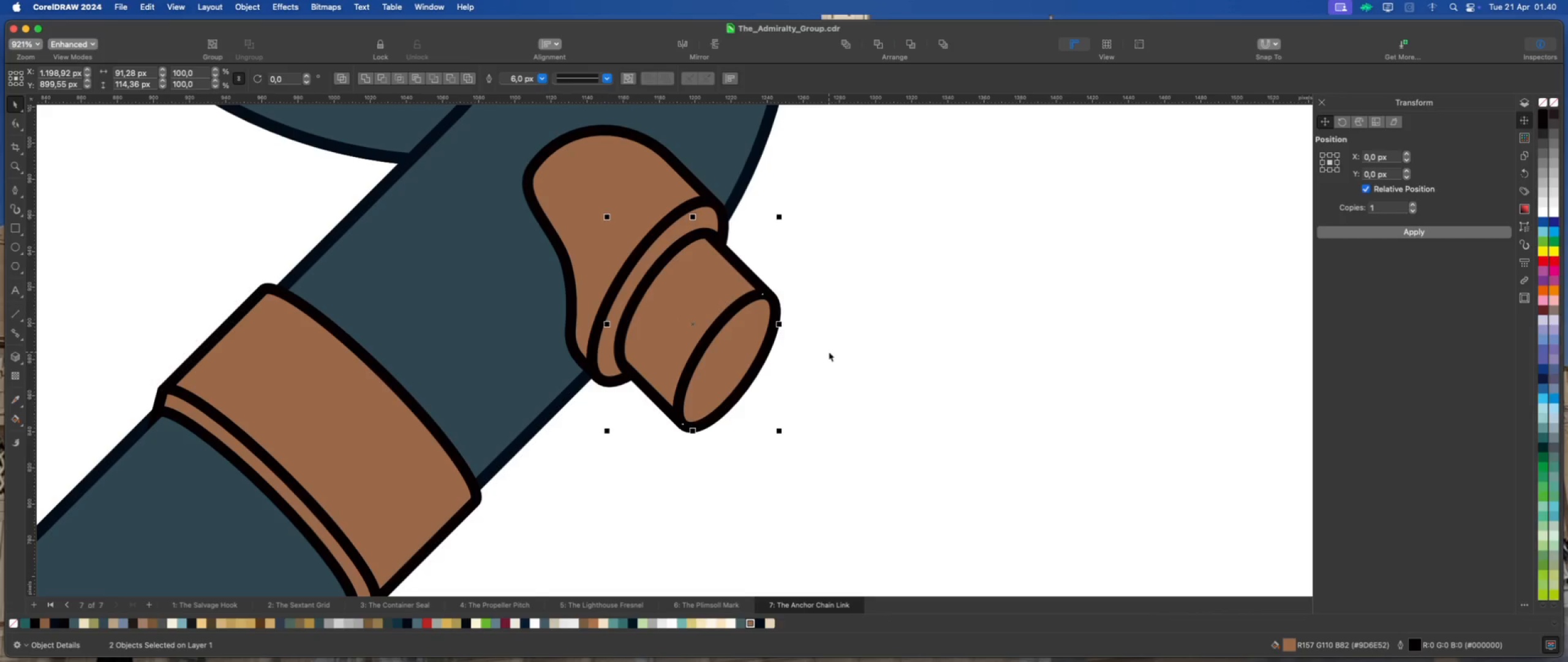 
left_click([829, 352])
 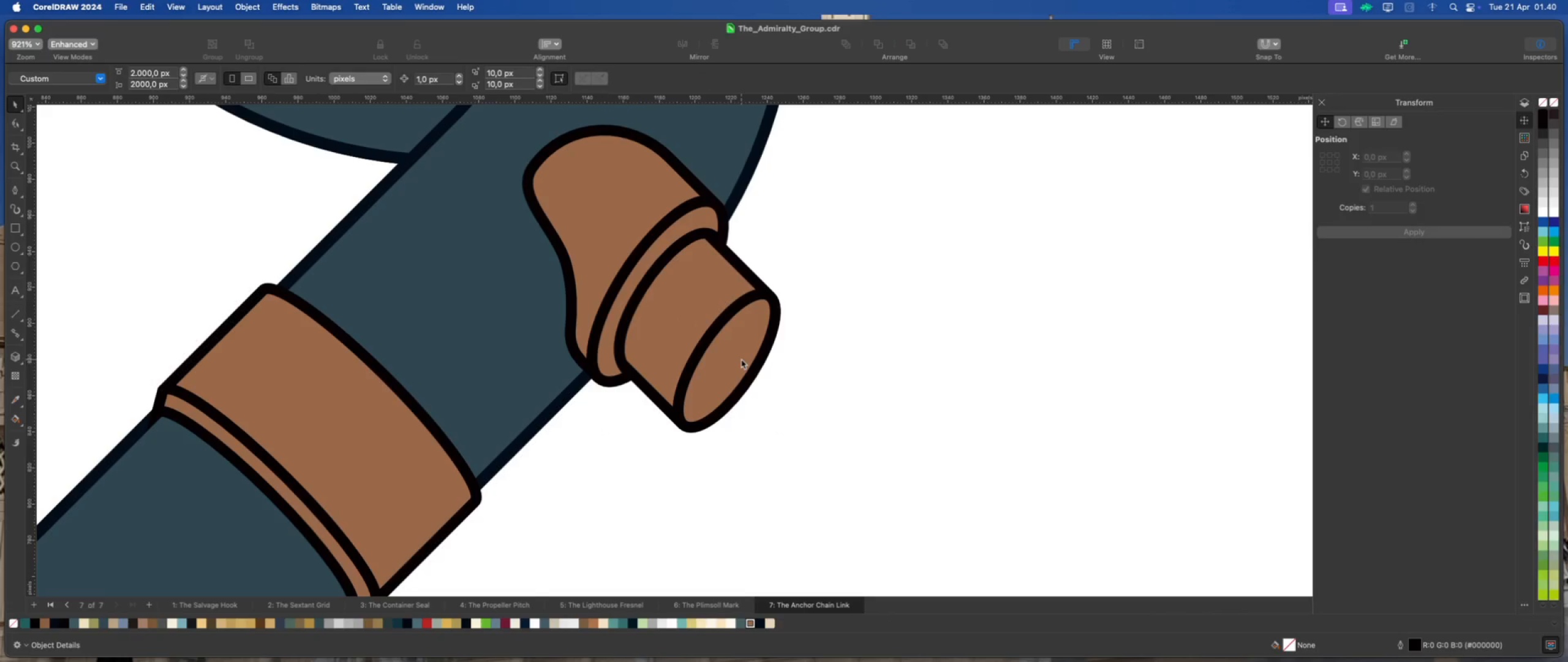 
wait(5.64)
 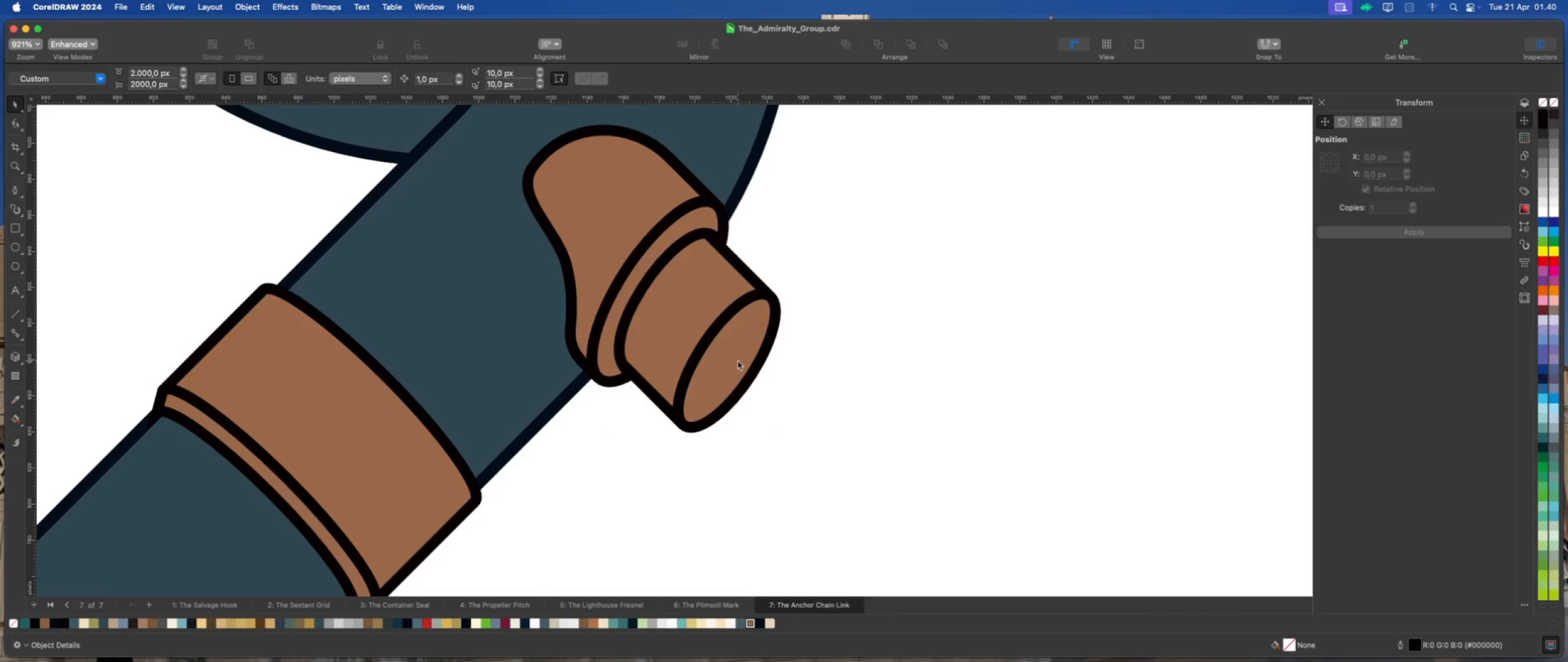 
scroll: coordinate [737, 361], scroll_direction: down, amount: 9.0
 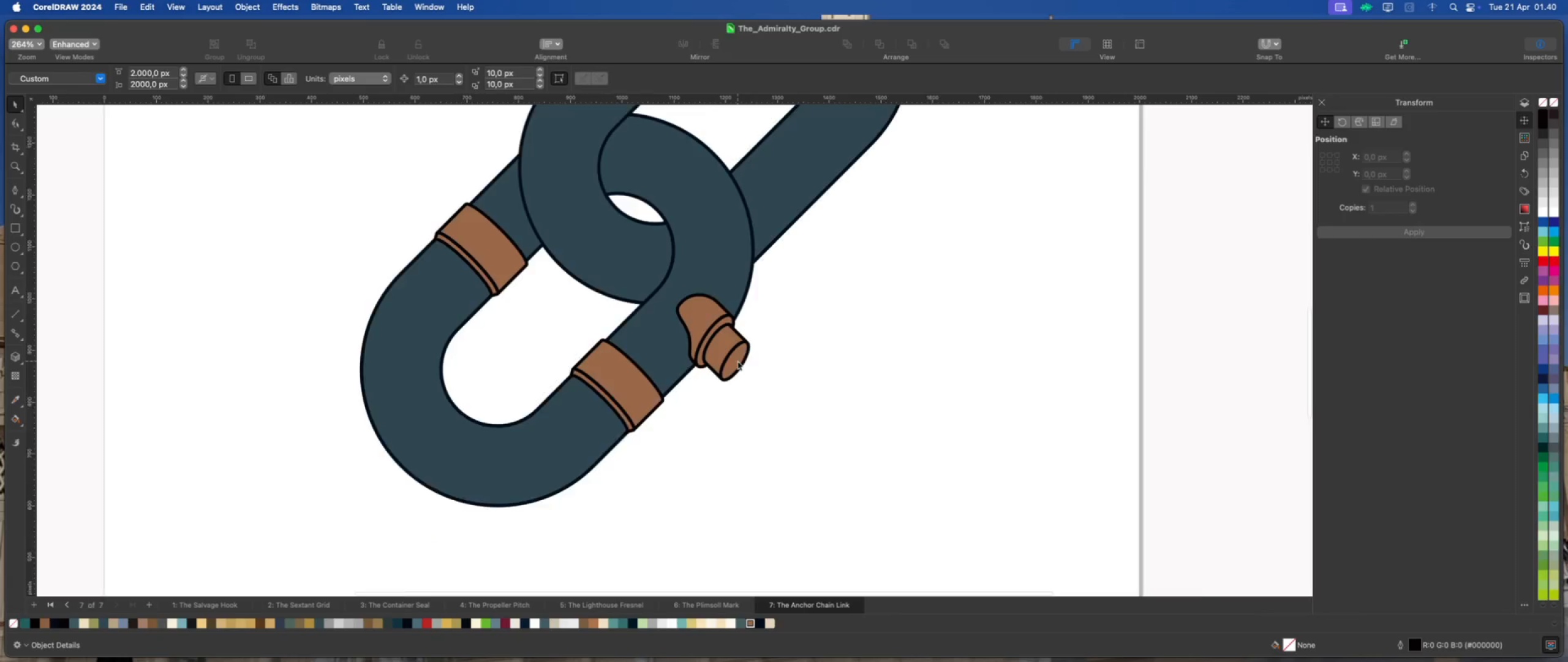 
scroll: coordinate [737, 362], scroll_direction: up, amount: 11.0
 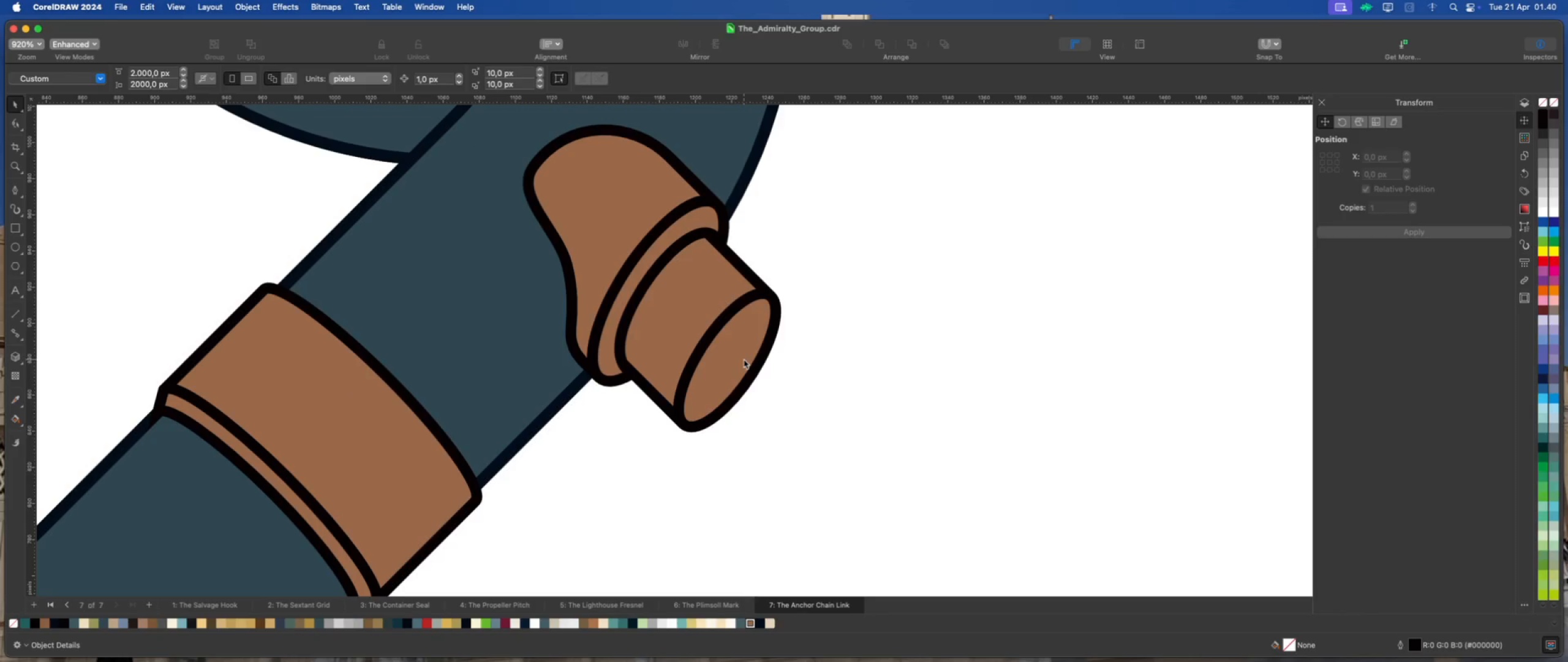 
left_click([744, 359])
 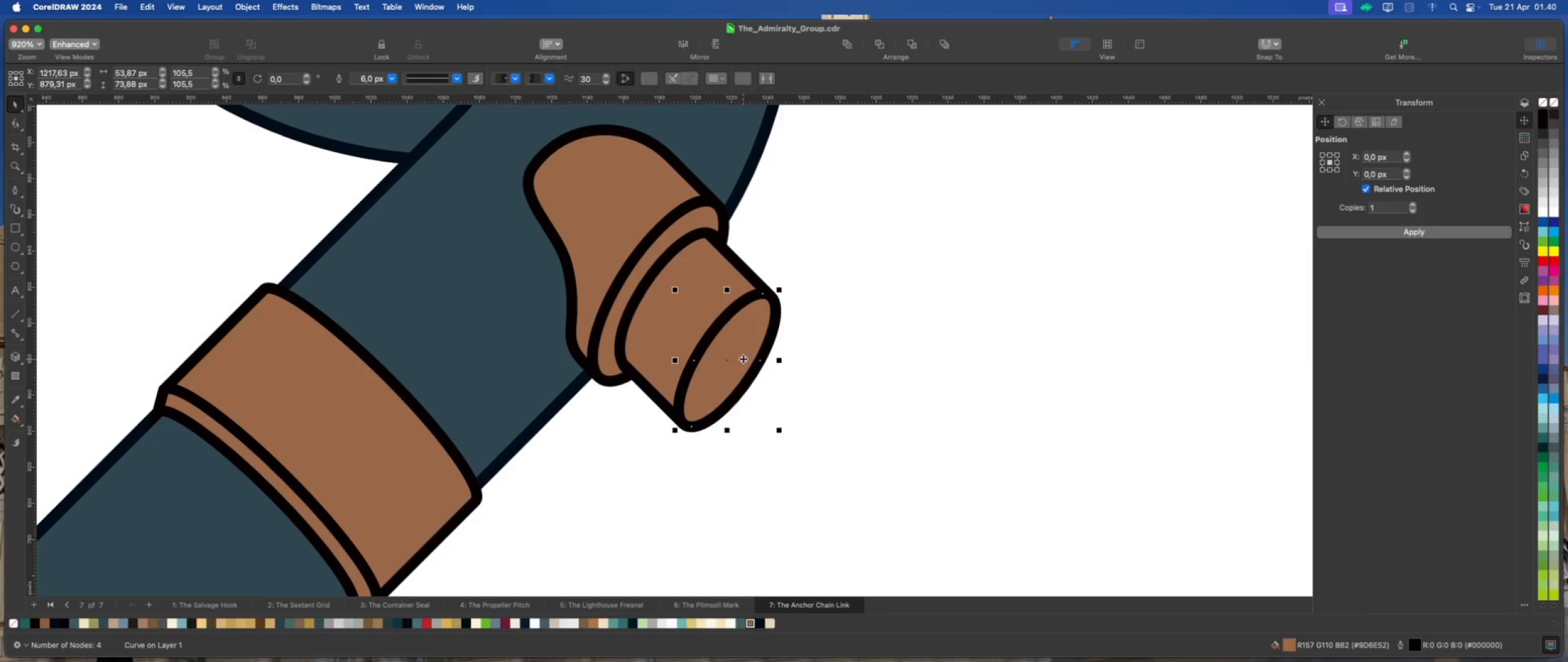 
left_click_drag(start_coordinate=[744, 357], to_coordinate=[755, 335])
 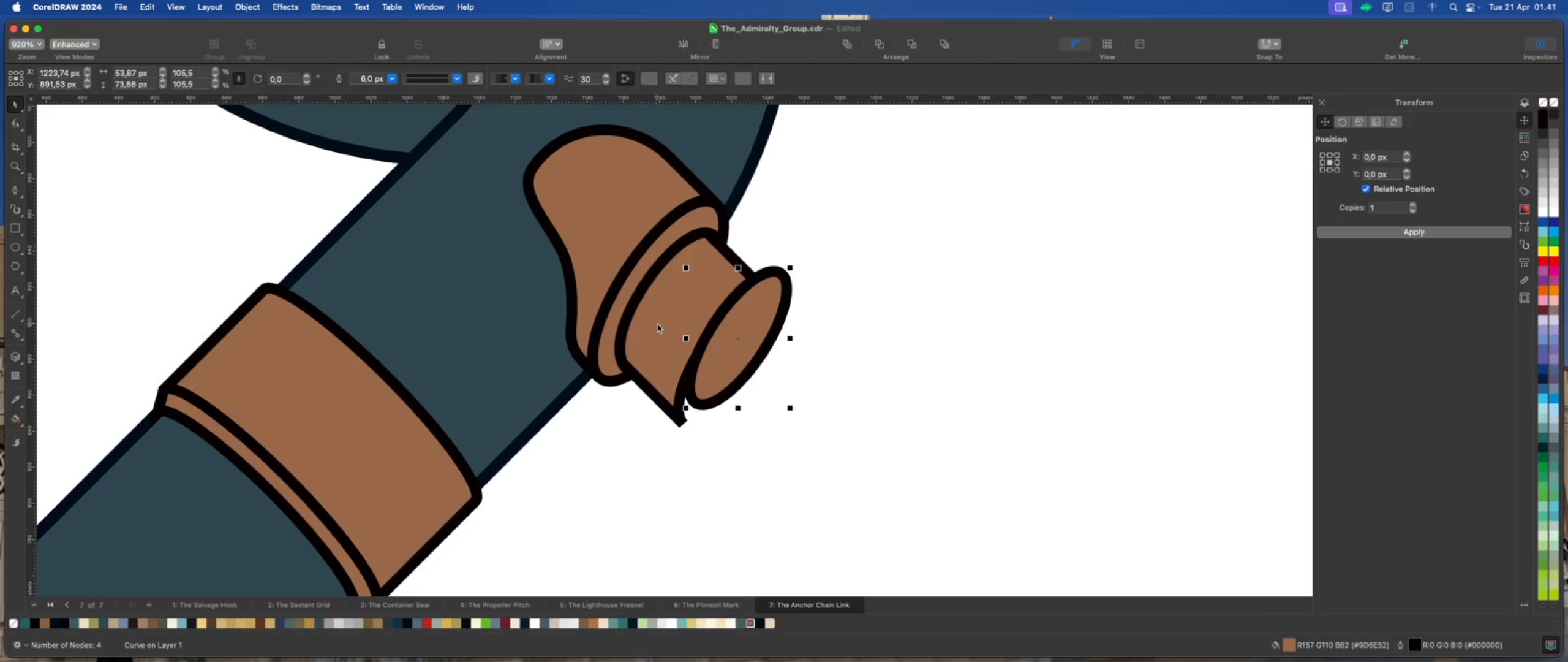 
left_click([658, 323])
 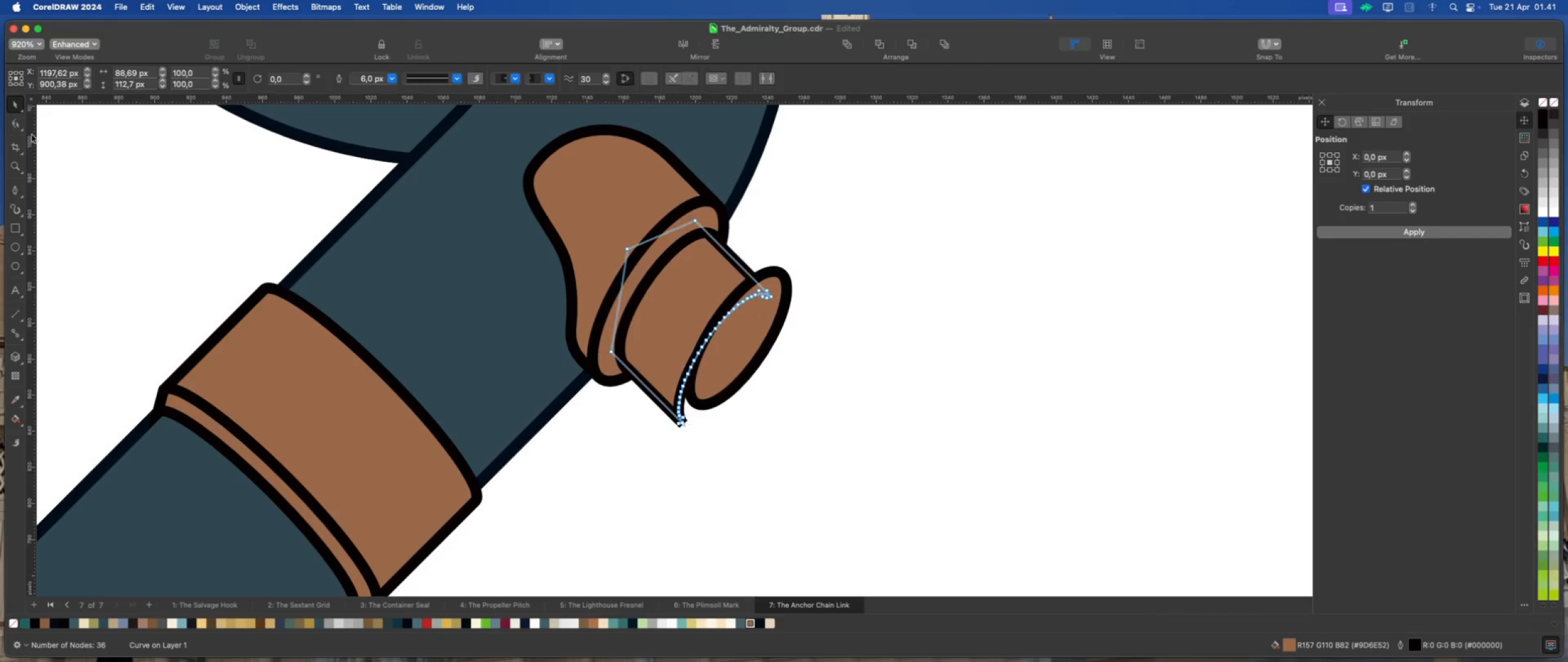 
scroll: coordinate [851, 305], scroll_direction: up, amount: 12.0
 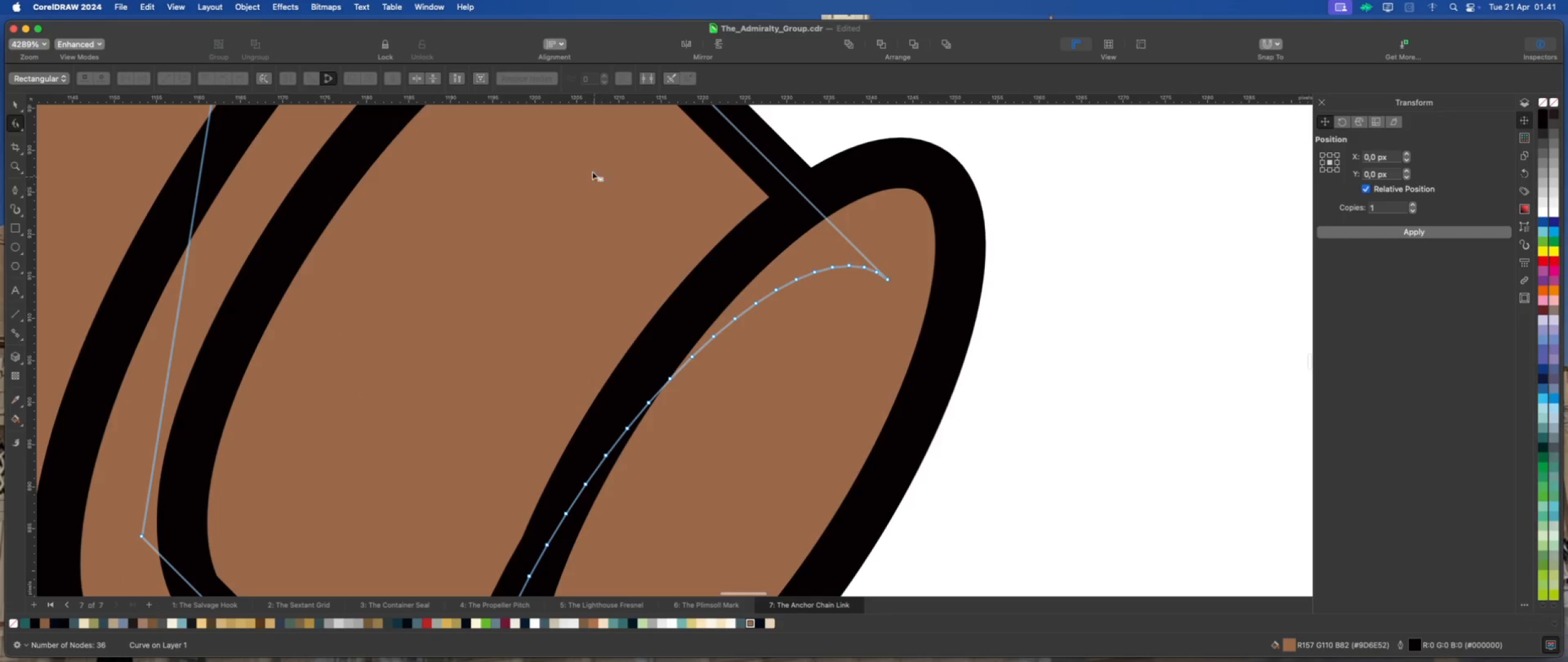 
left_click_drag(start_coordinate=[562, 164], to_coordinate=[883, 466])
 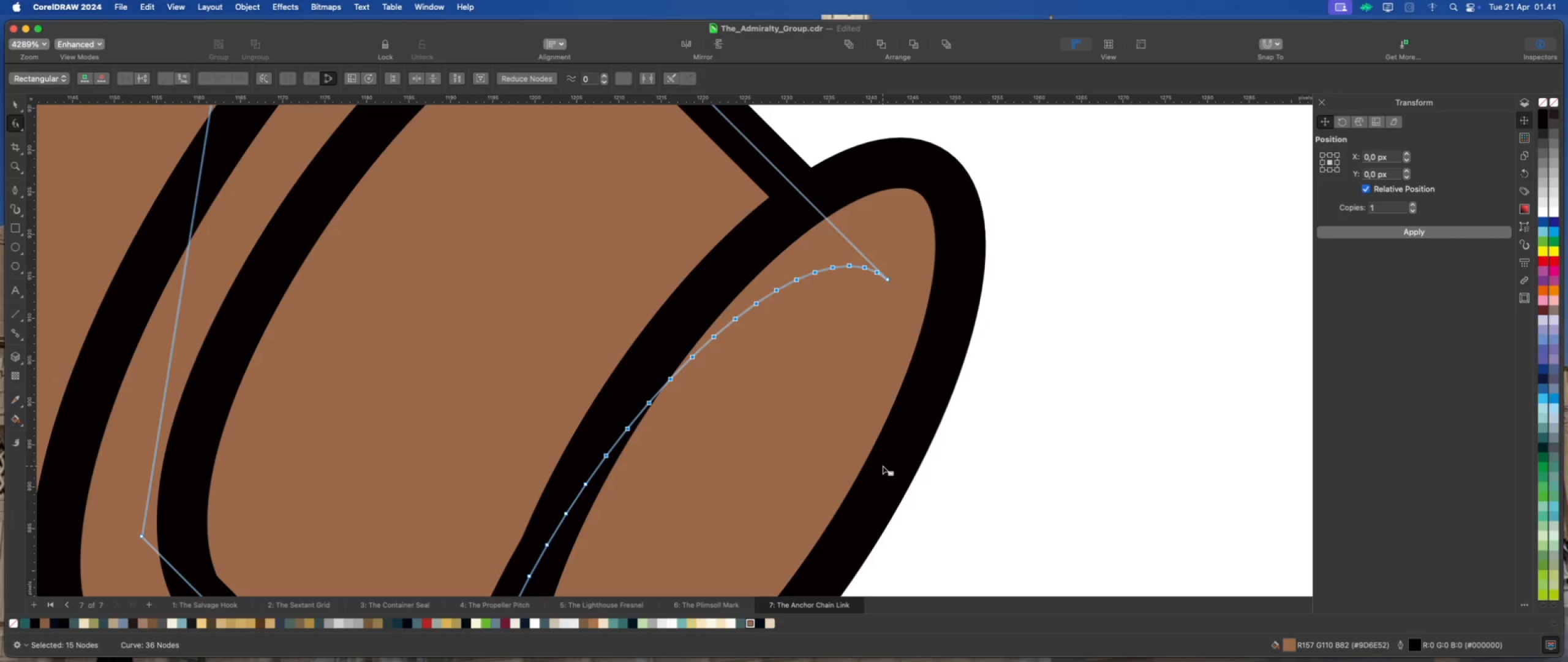 
key(Delete)
 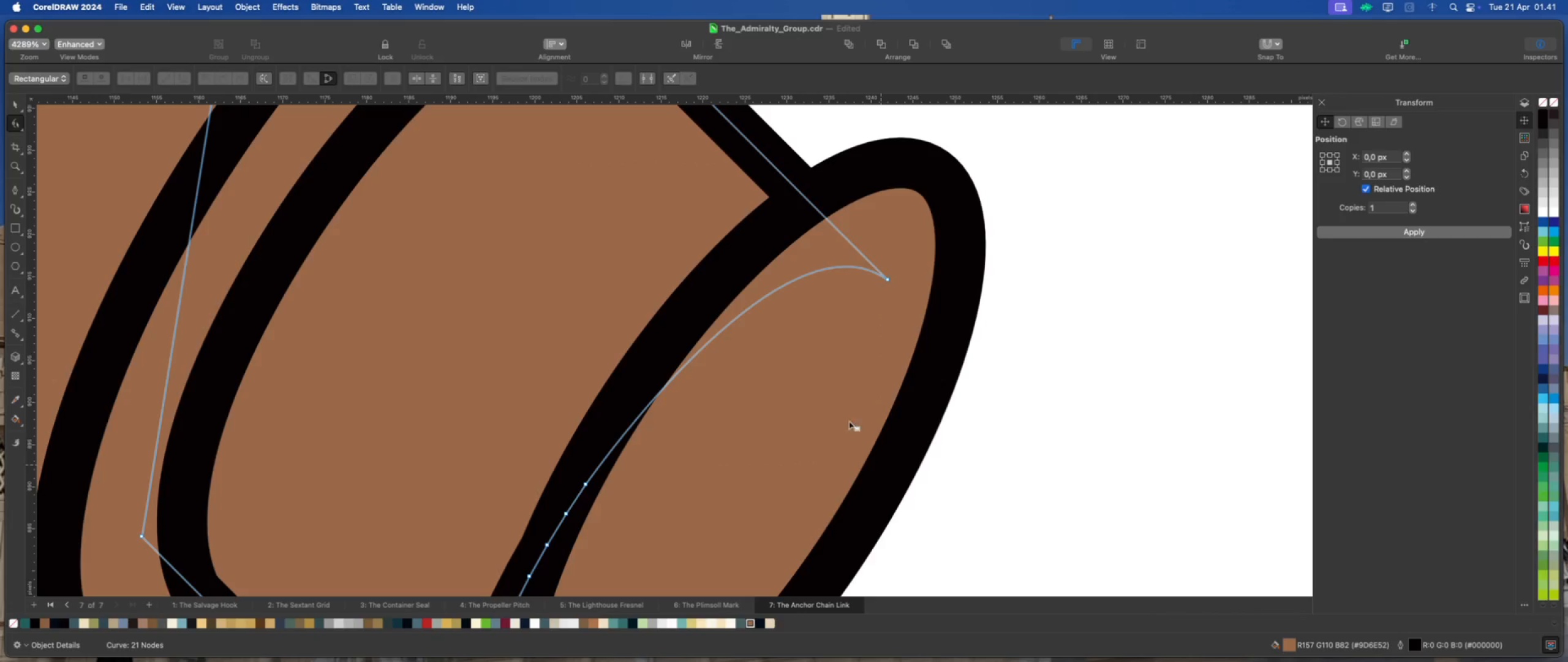 
scroll: coordinate [688, 301], scroll_direction: down, amount: 9.0
 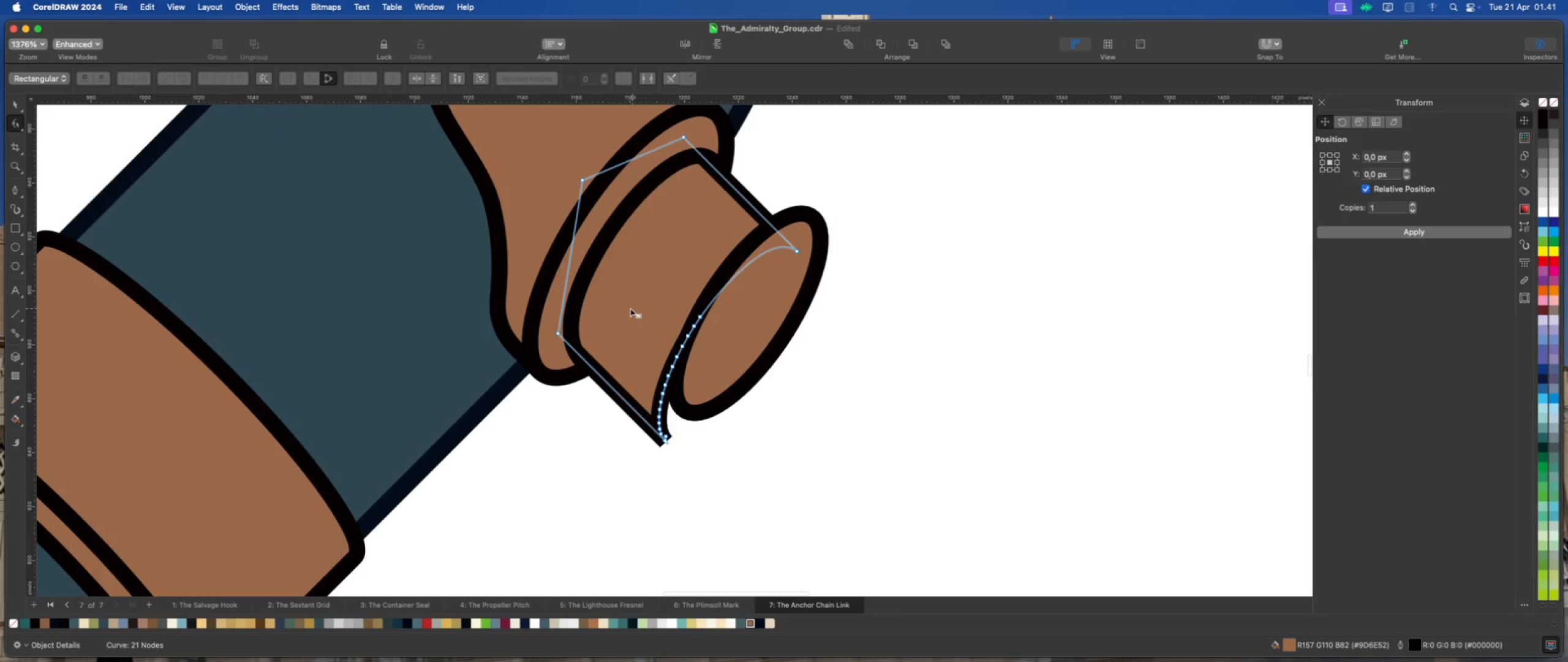 
scroll: coordinate [626, 311], scroll_direction: up, amount: 2.0
 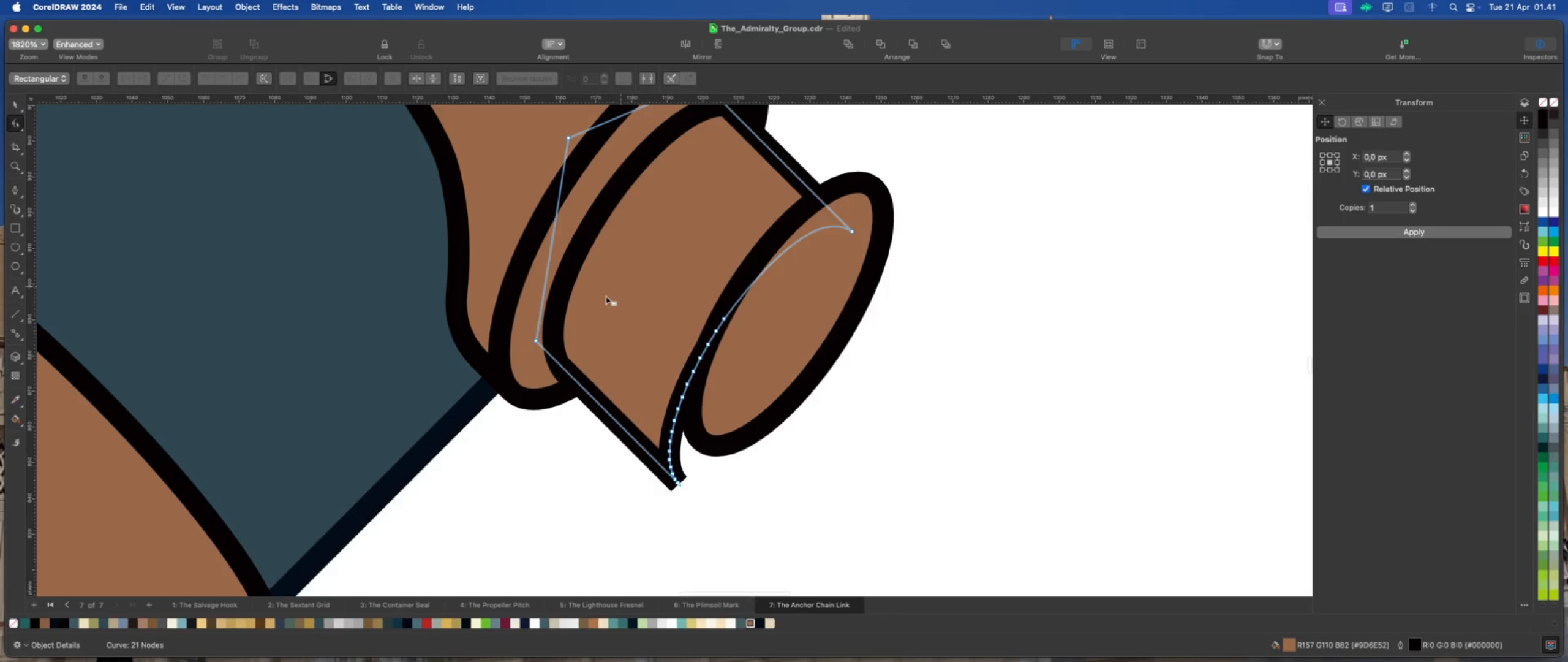 
left_click_drag(start_coordinate=[602, 310], to_coordinate=[753, 473])
 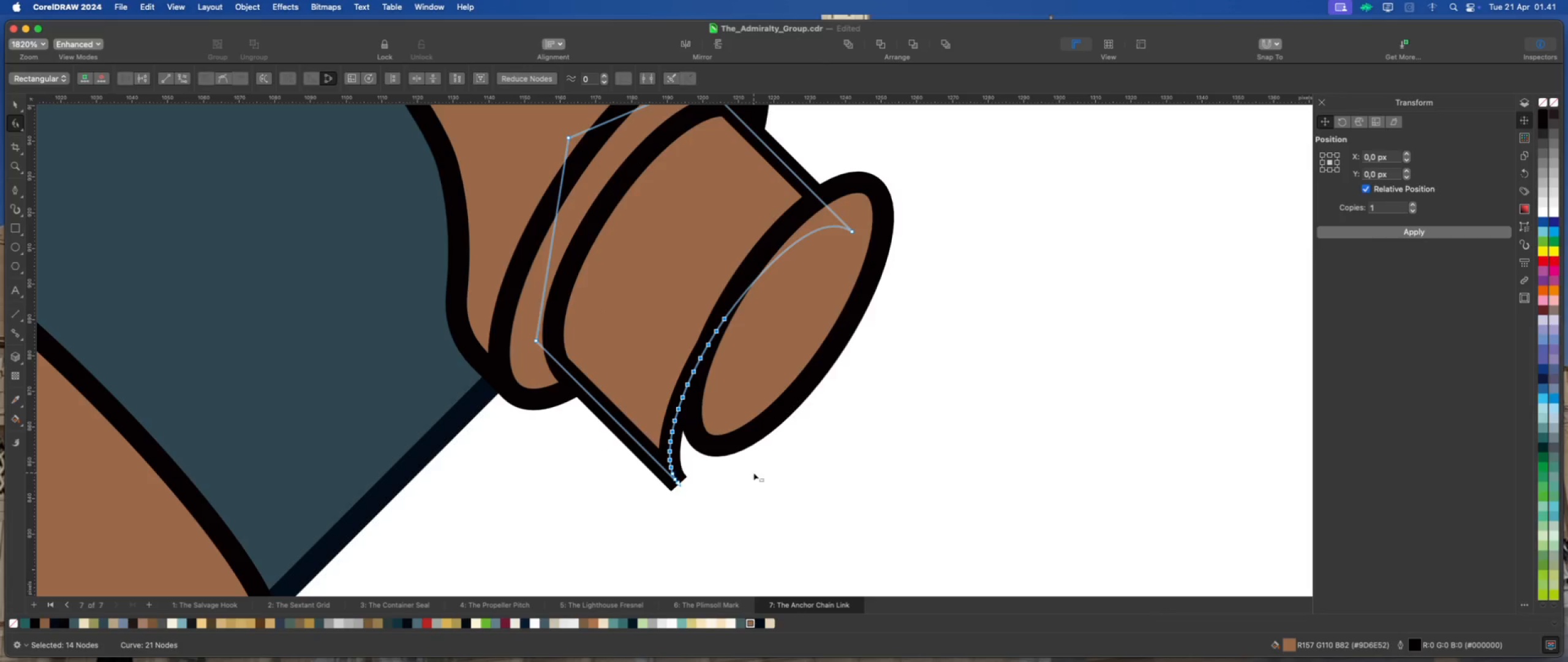 
key(Delete)
 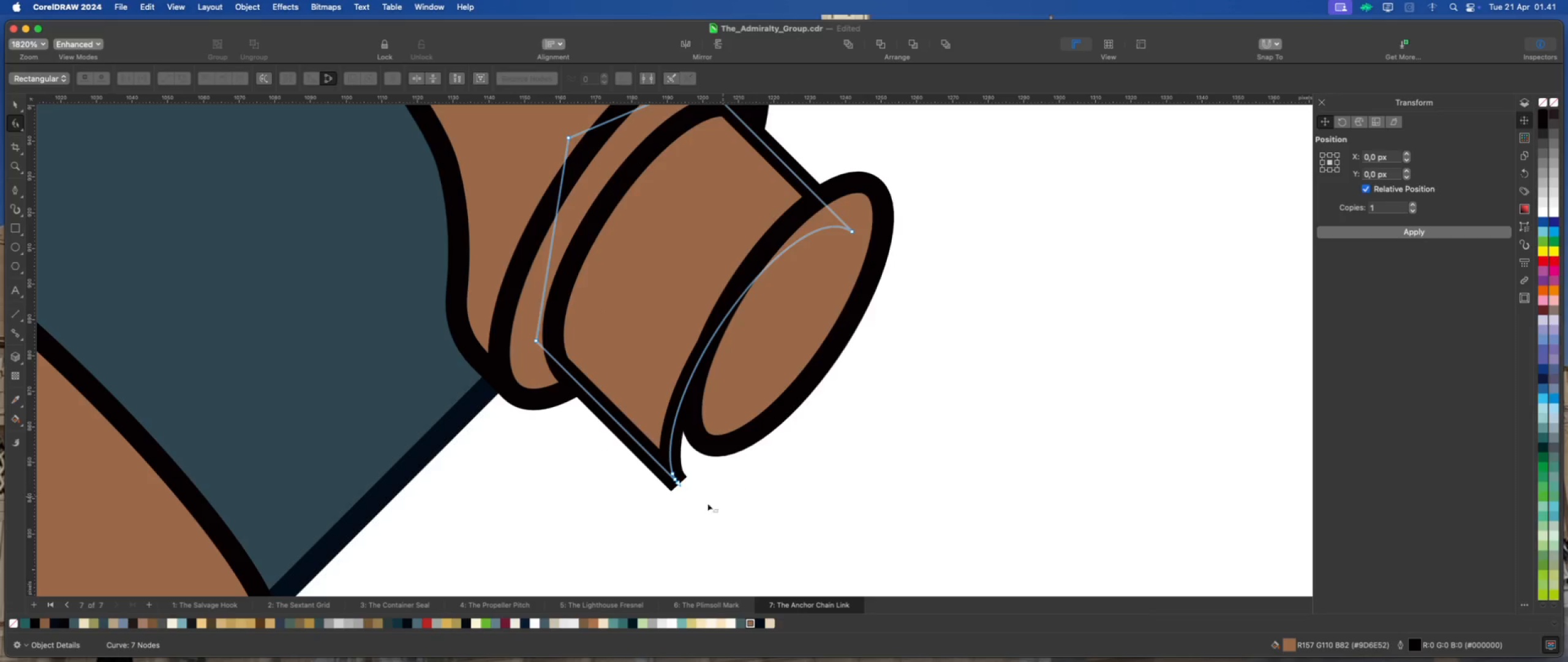 
scroll: coordinate [646, 463], scroll_direction: up, amount: 13.0
 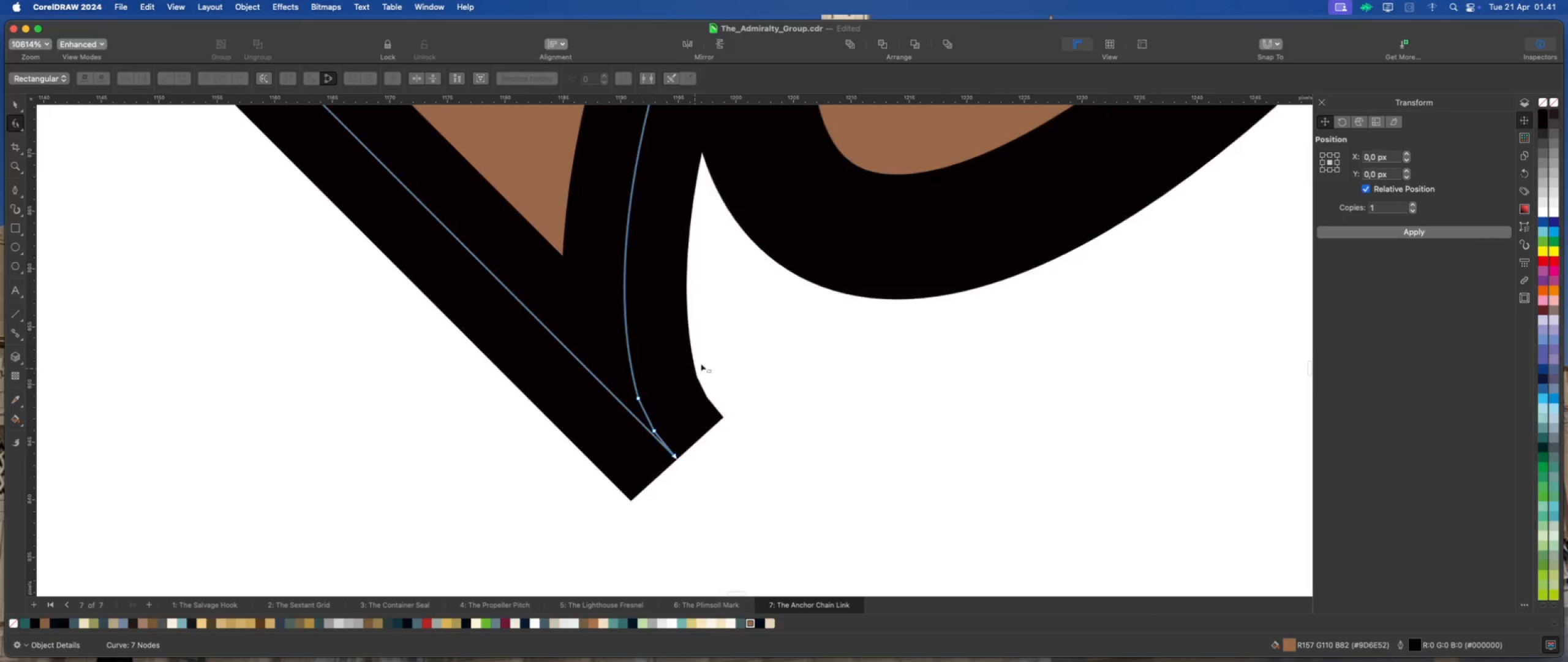 
left_click_drag(start_coordinate=[701, 362], to_coordinate=[601, 437])
 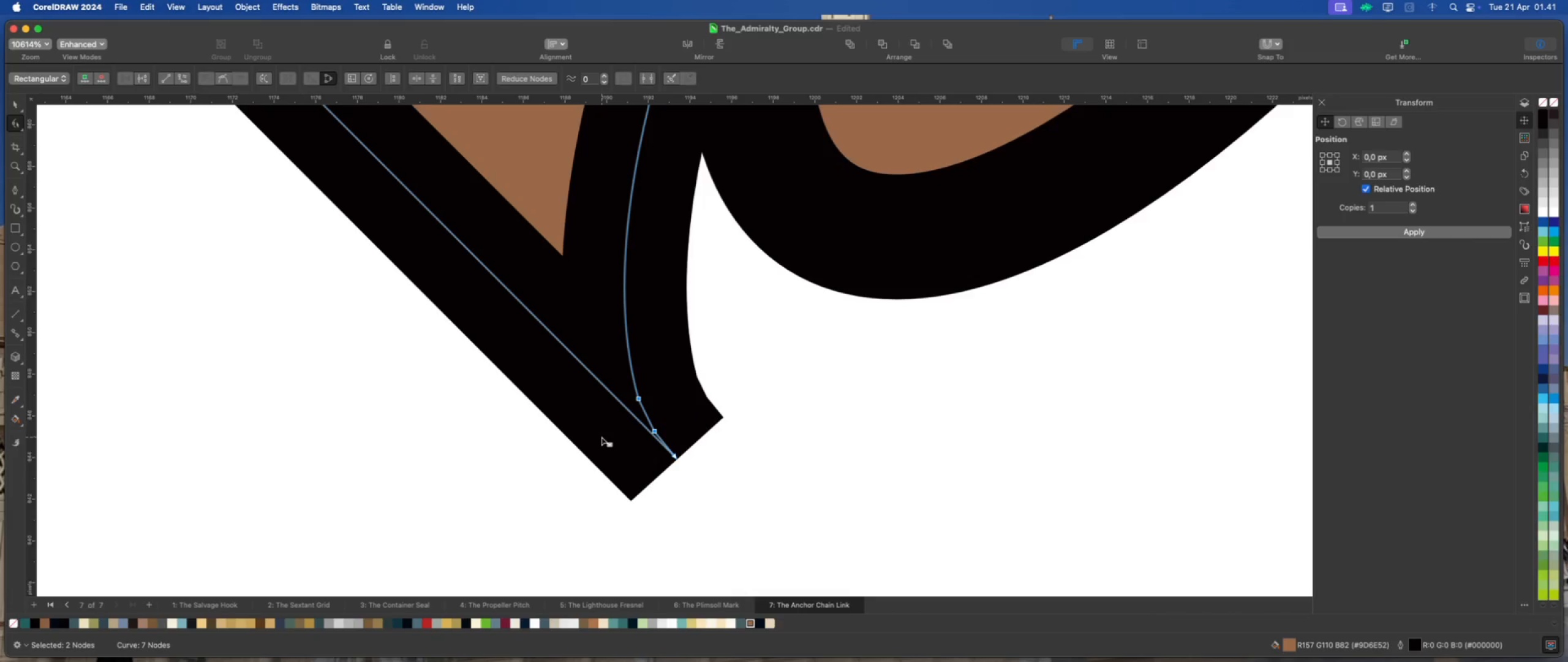 
key(Delete)
 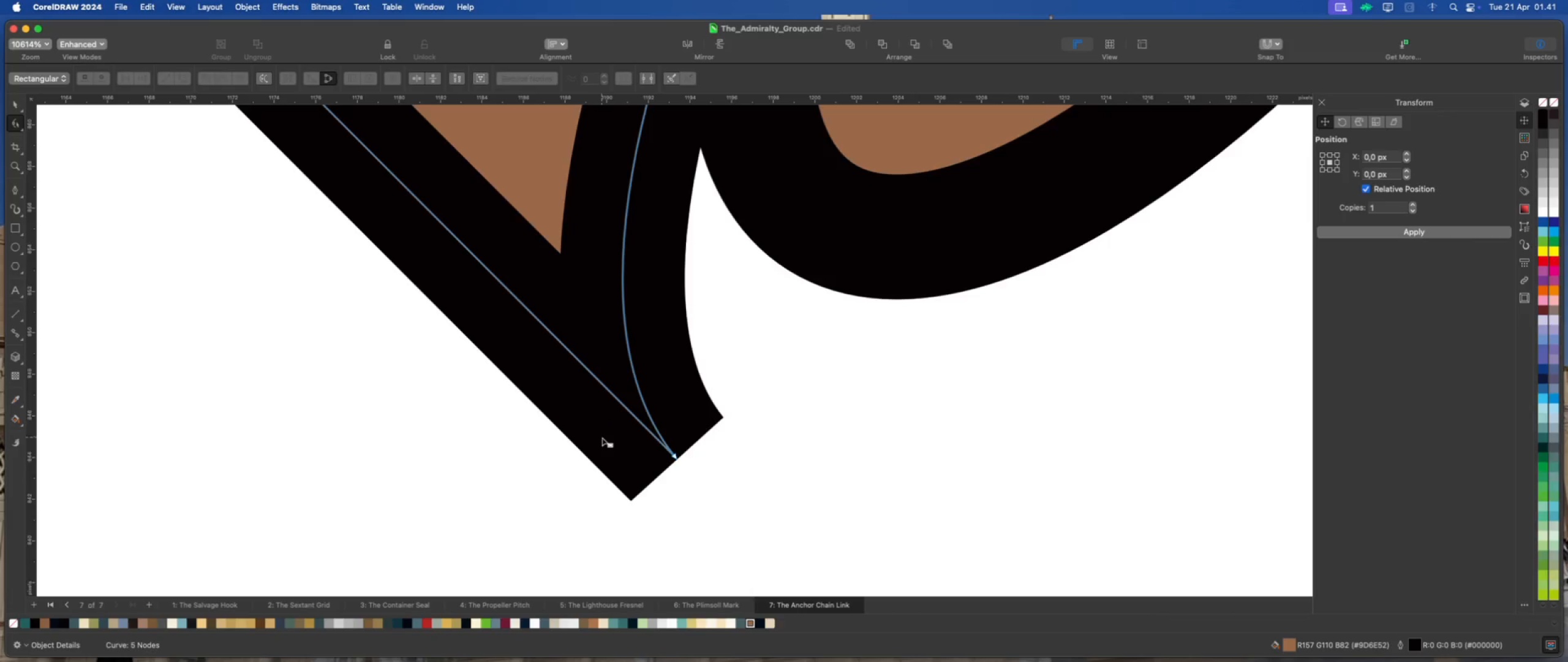 
scroll: coordinate [686, 480], scroll_direction: down, amount: 11.0
 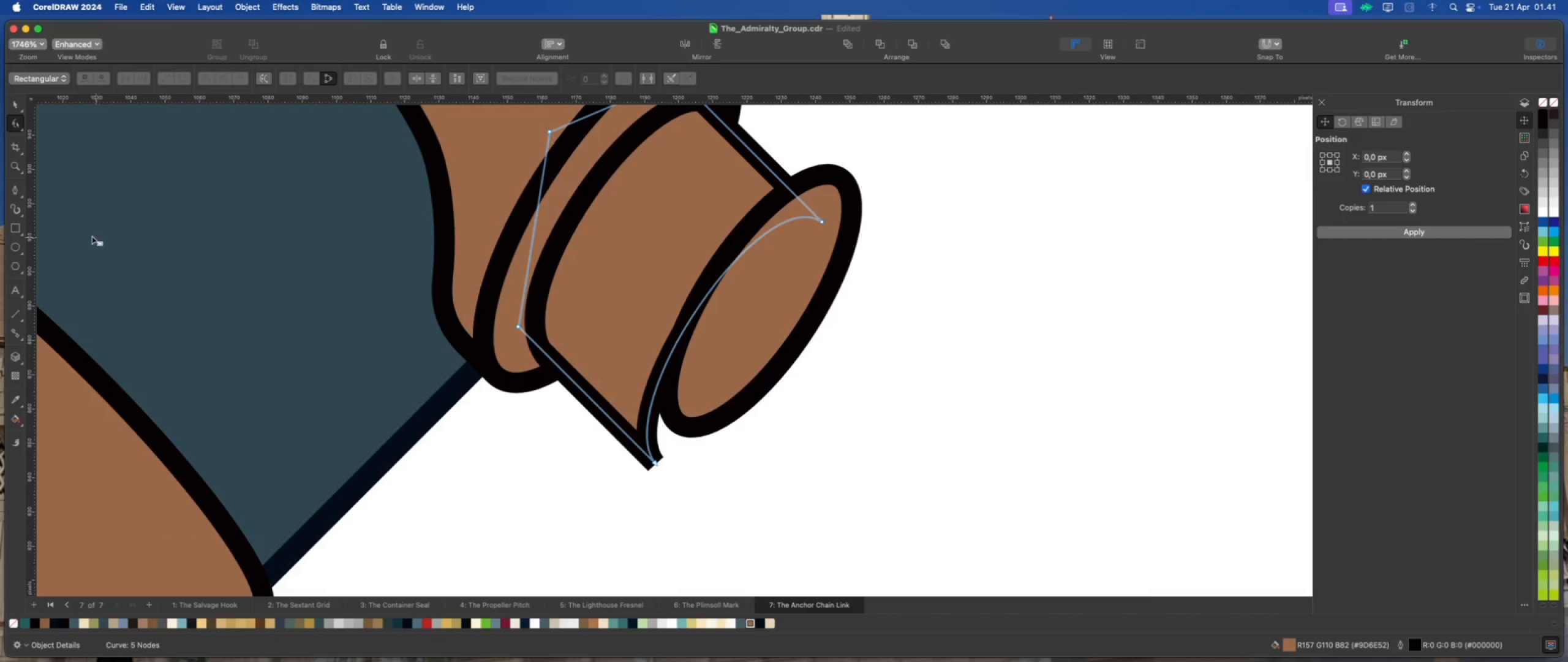 
left_click_drag(start_coordinate=[904, 194], to_coordinate=[612, 495])
 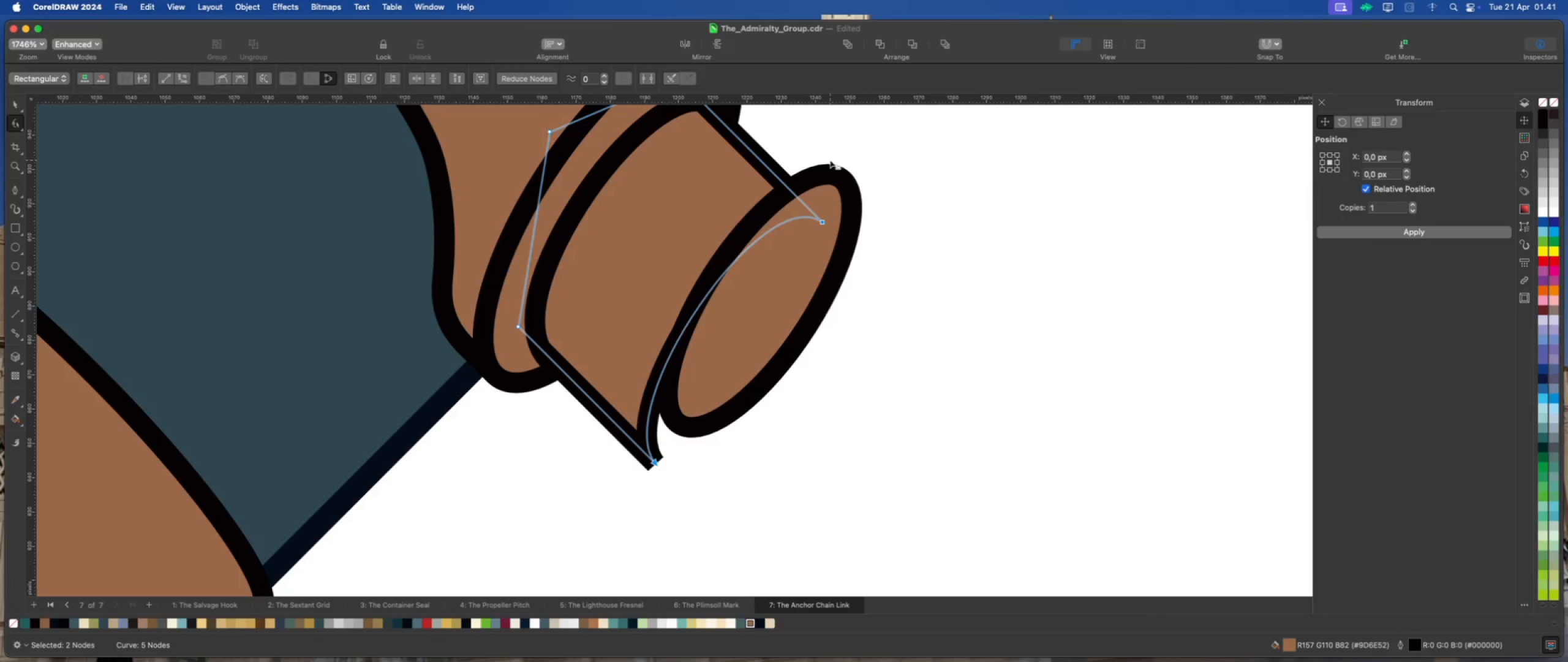 
scroll: coordinate [829, 162], scroll_direction: up, amount: 2.0
 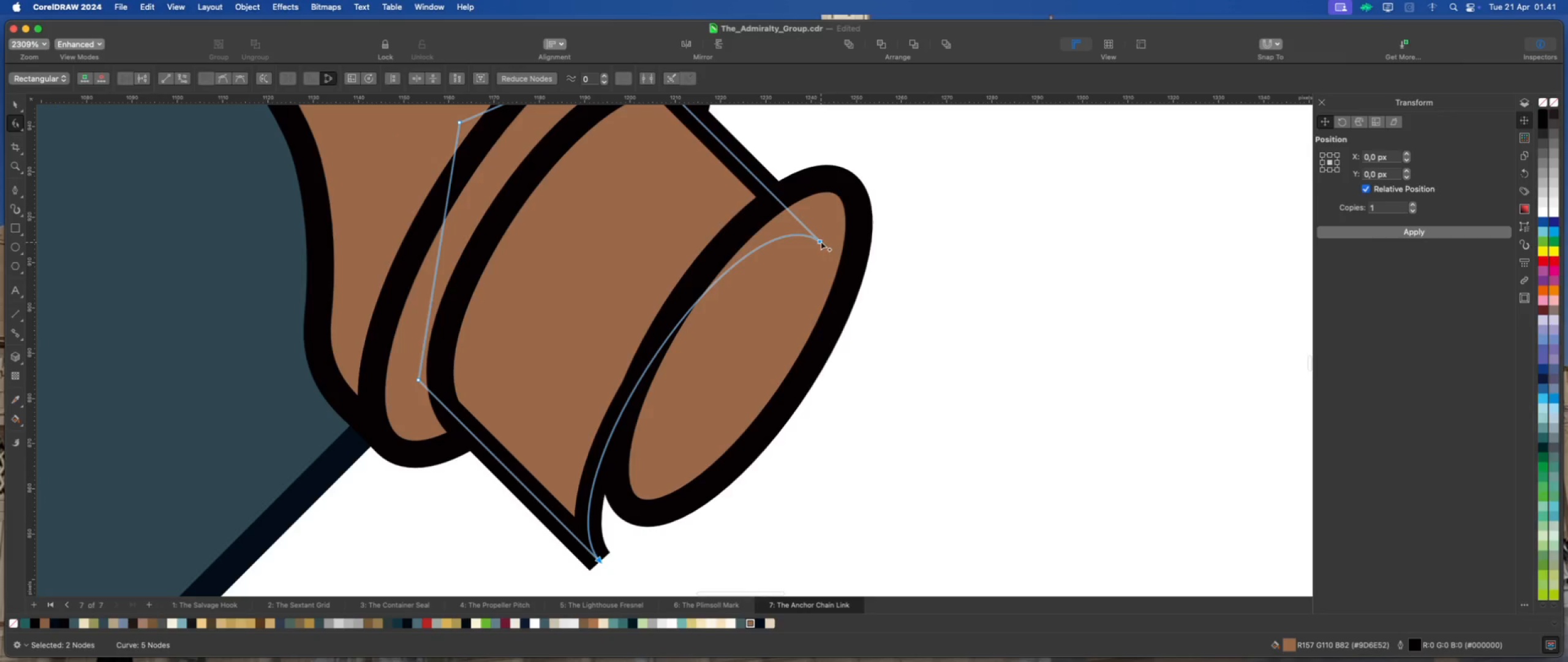 
left_click_drag(start_coordinate=[820, 242], to_coordinate=[845, 183])
 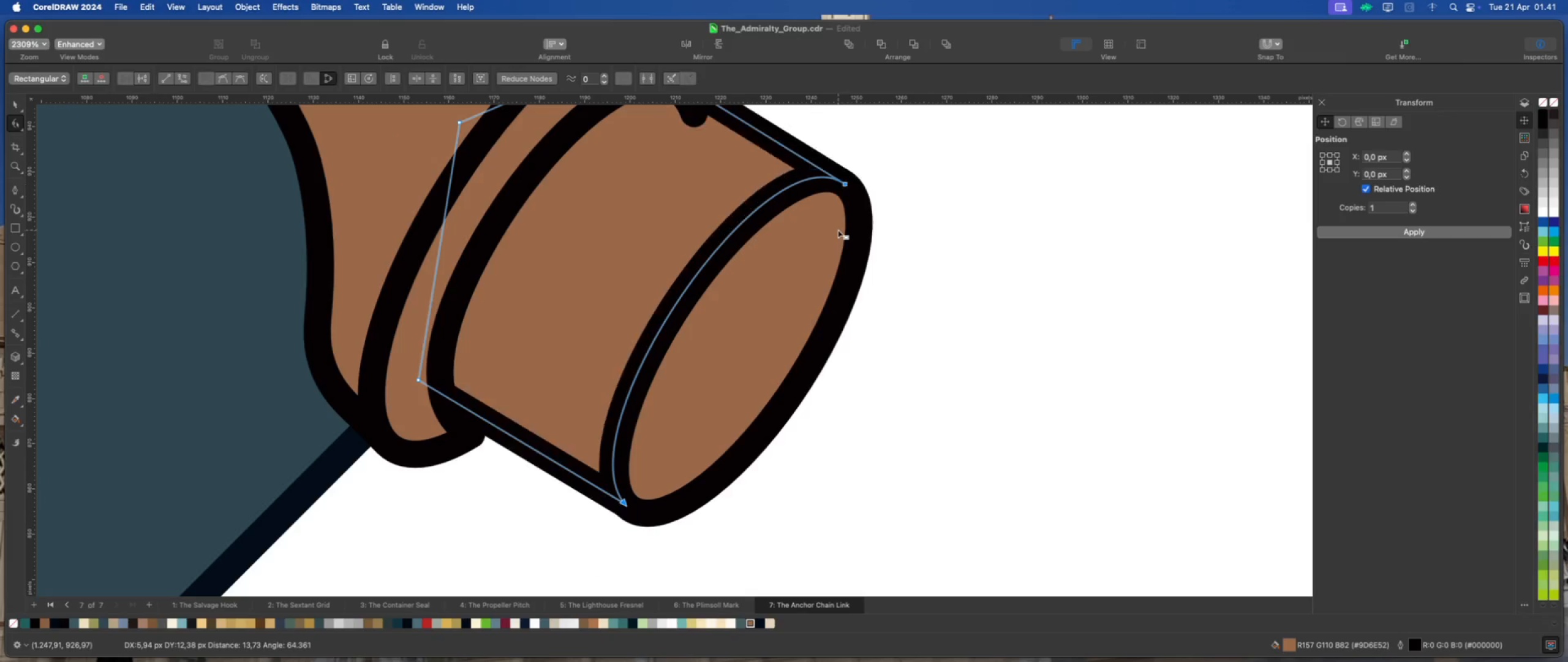 
left_click([838, 230])
 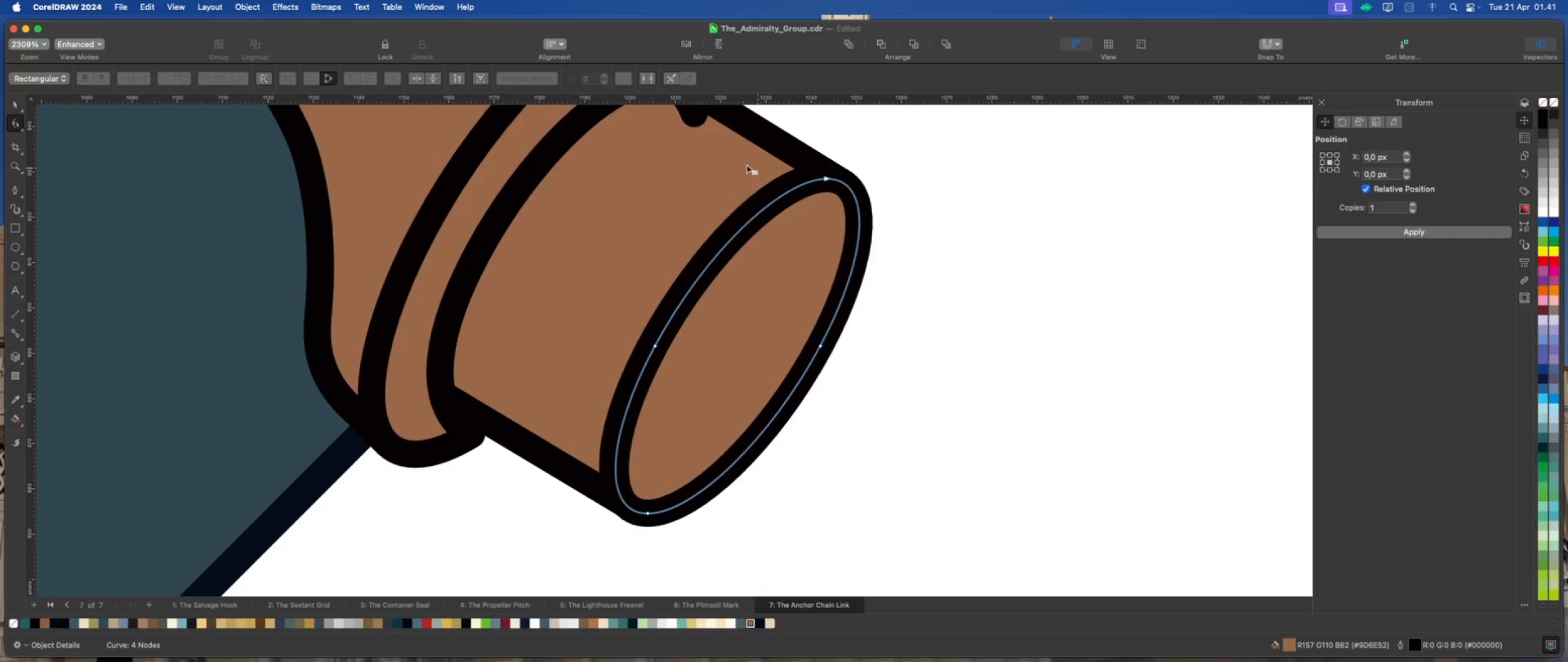 
left_click([737, 162])
 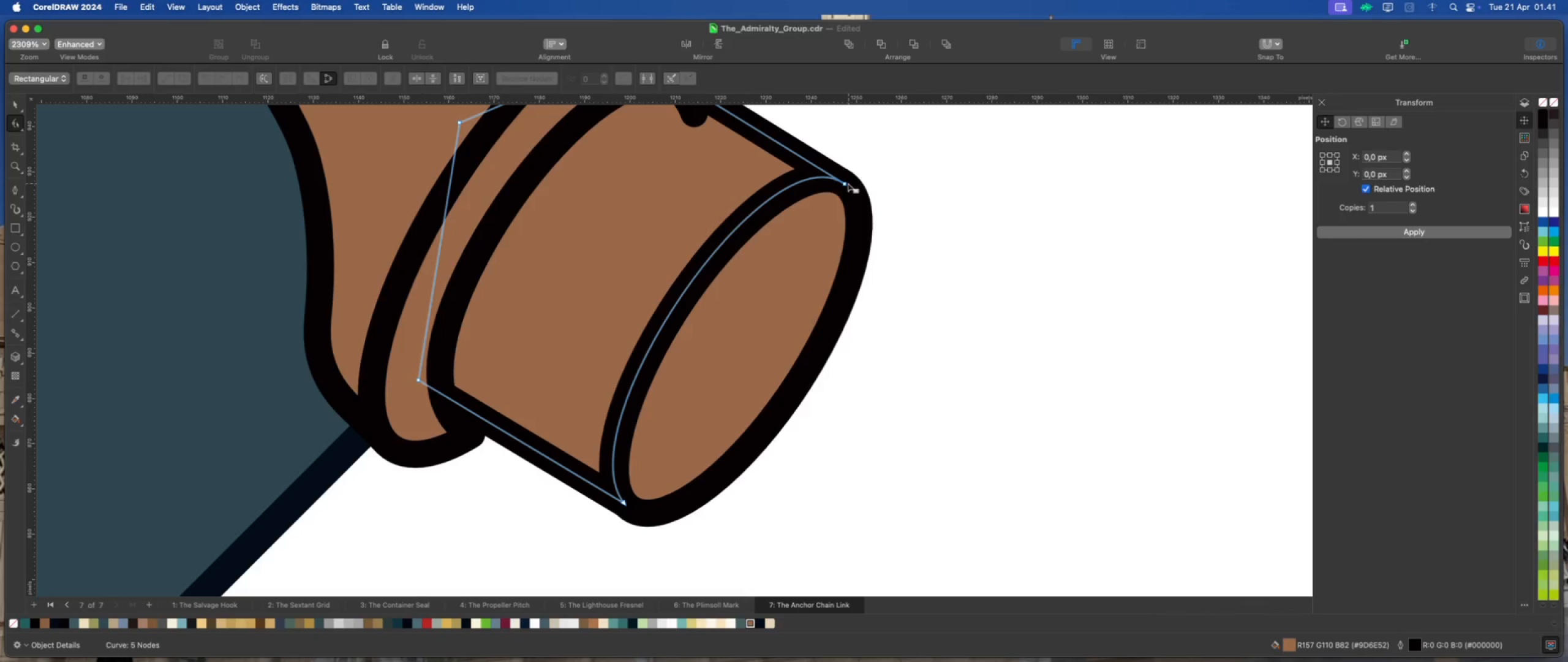 
left_click_drag(start_coordinate=[846, 183], to_coordinate=[831, 180])
 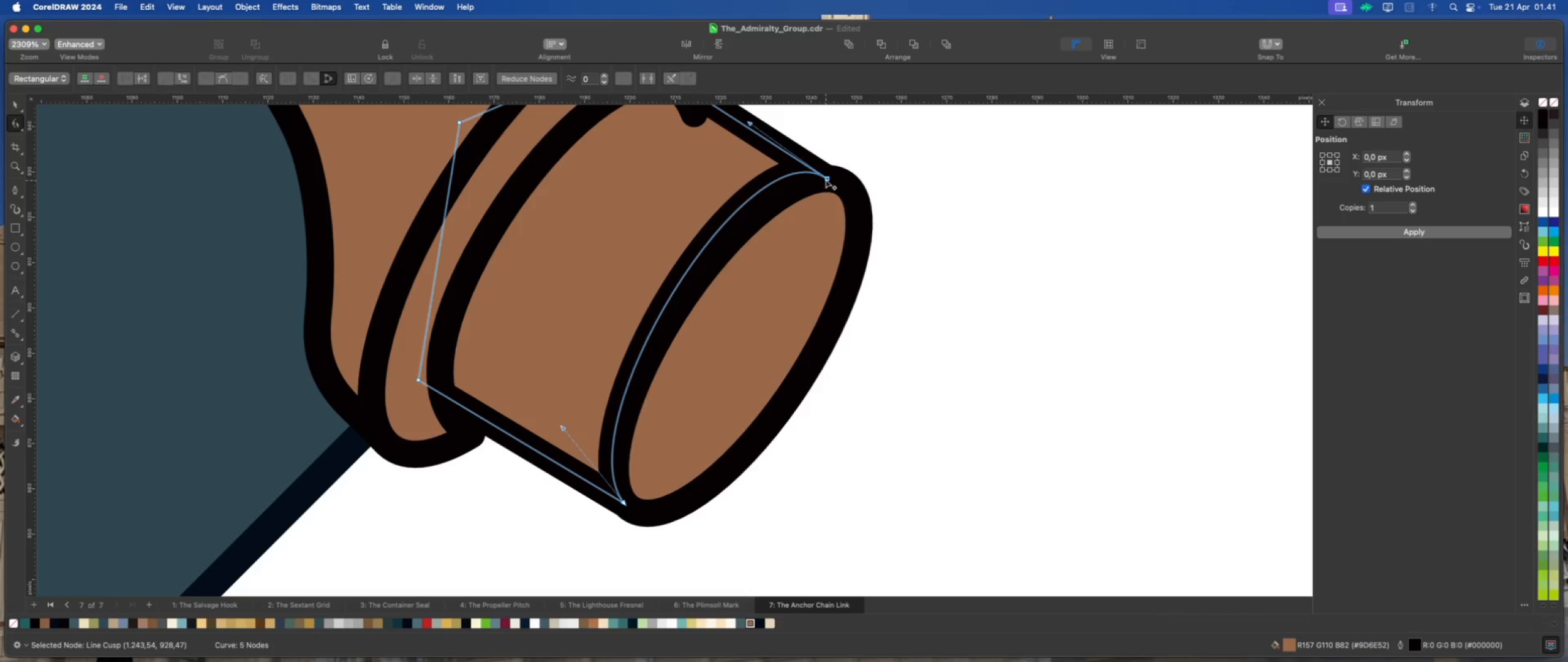 
left_click_drag(start_coordinate=[827, 178], to_coordinate=[837, 175])
 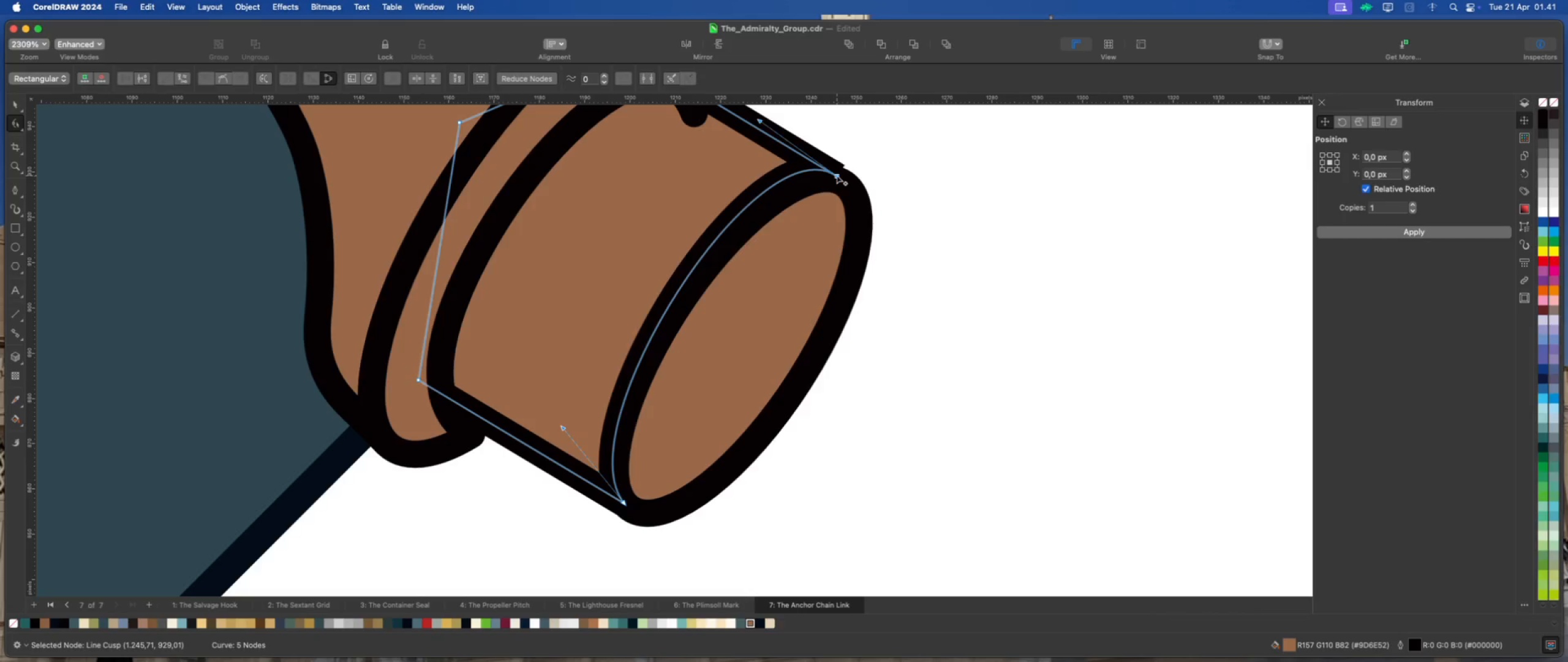 
left_click_drag(start_coordinate=[837, 175], to_coordinate=[842, 181])
 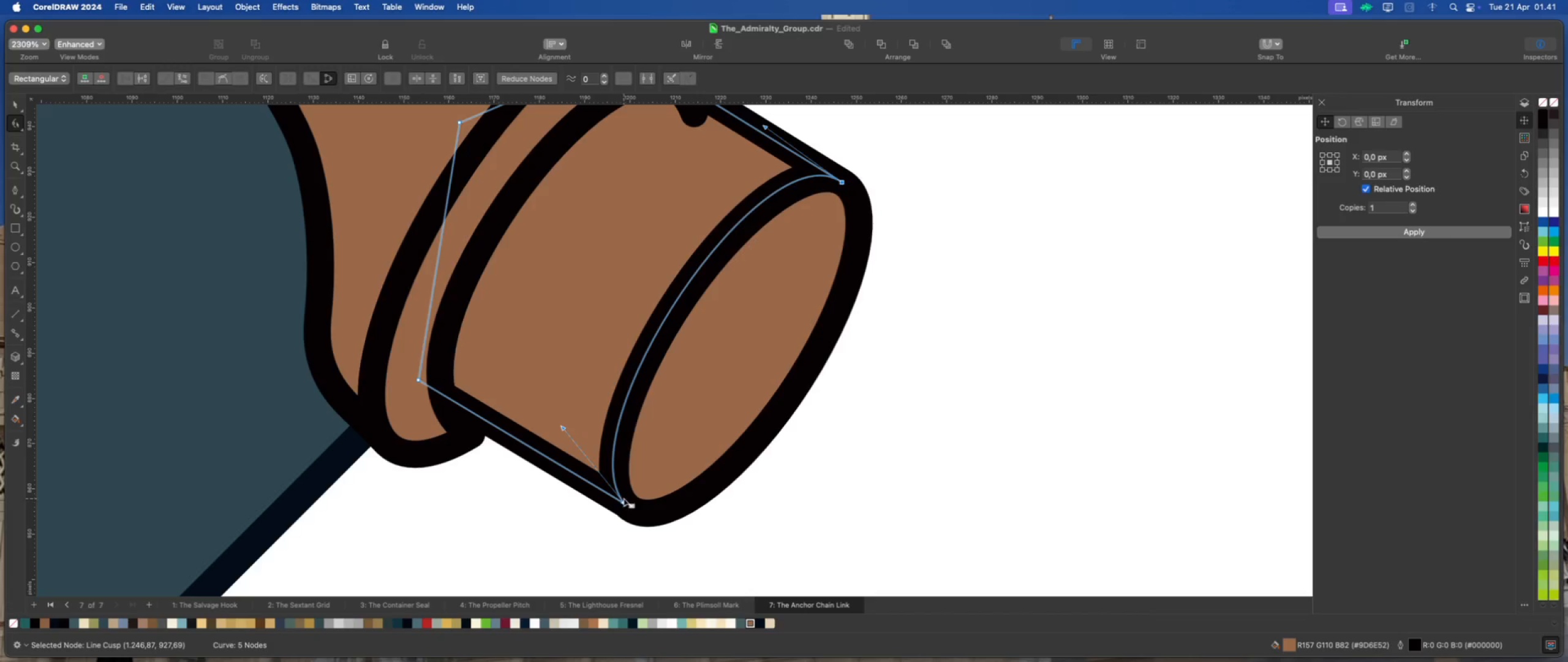 
scroll: coordinate [756, 462], scroll_direction: down, amount: 6.0
 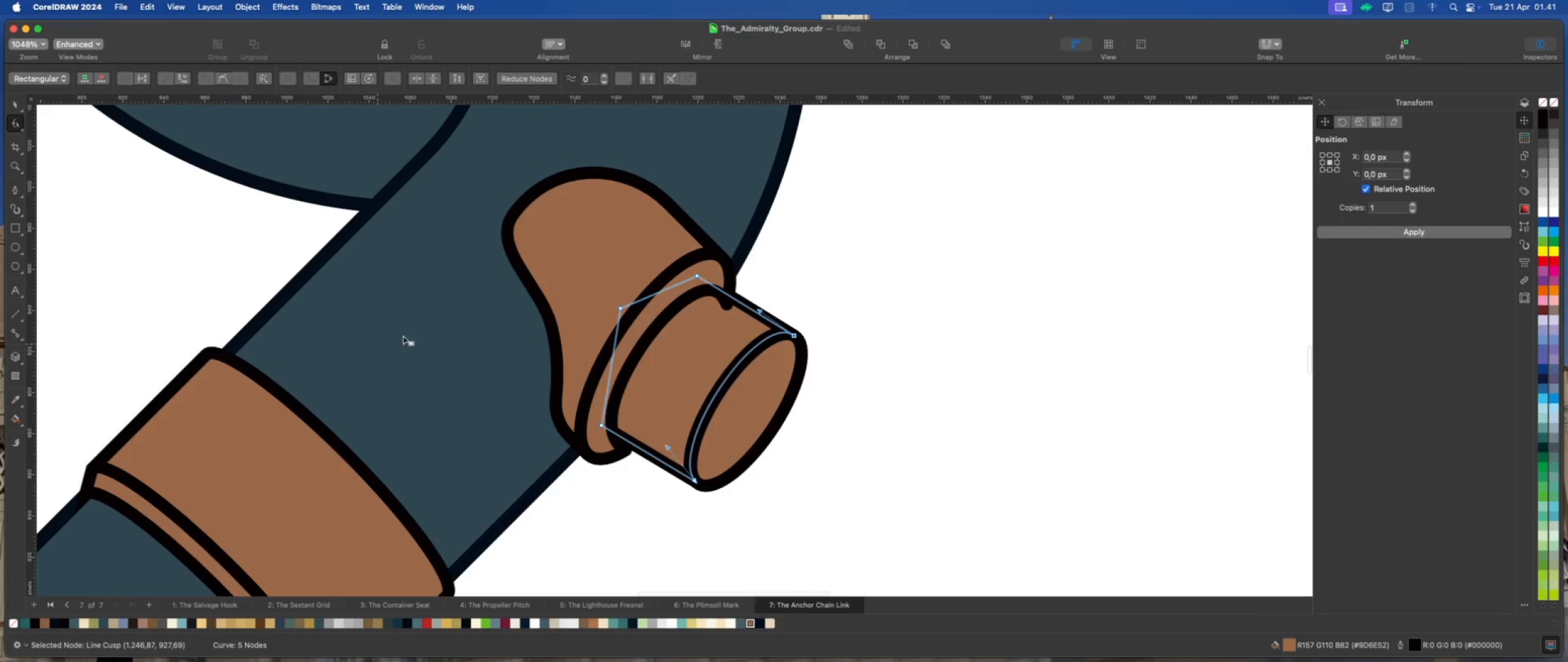 
left_click([730, 275])
 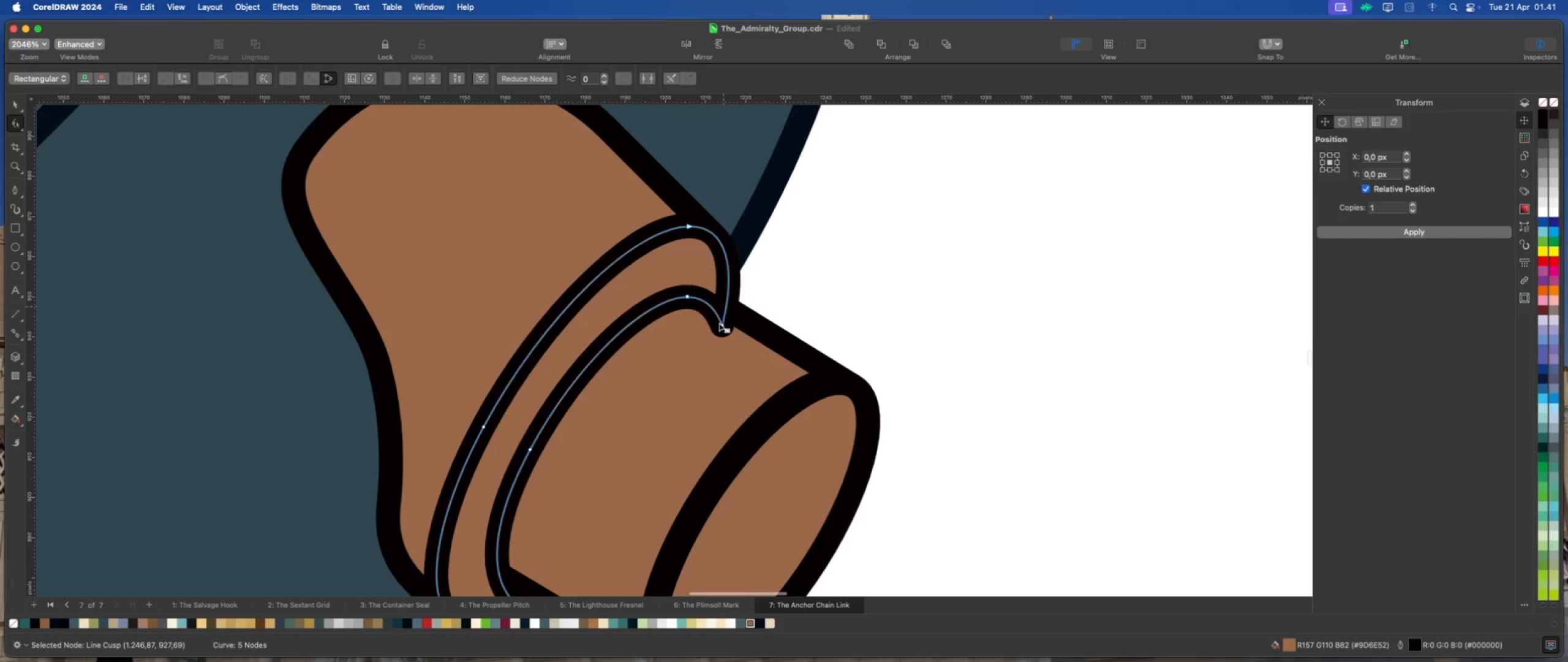 
scroll: coordinate [718, 323], scroll_direction: up, amount: 12.0
 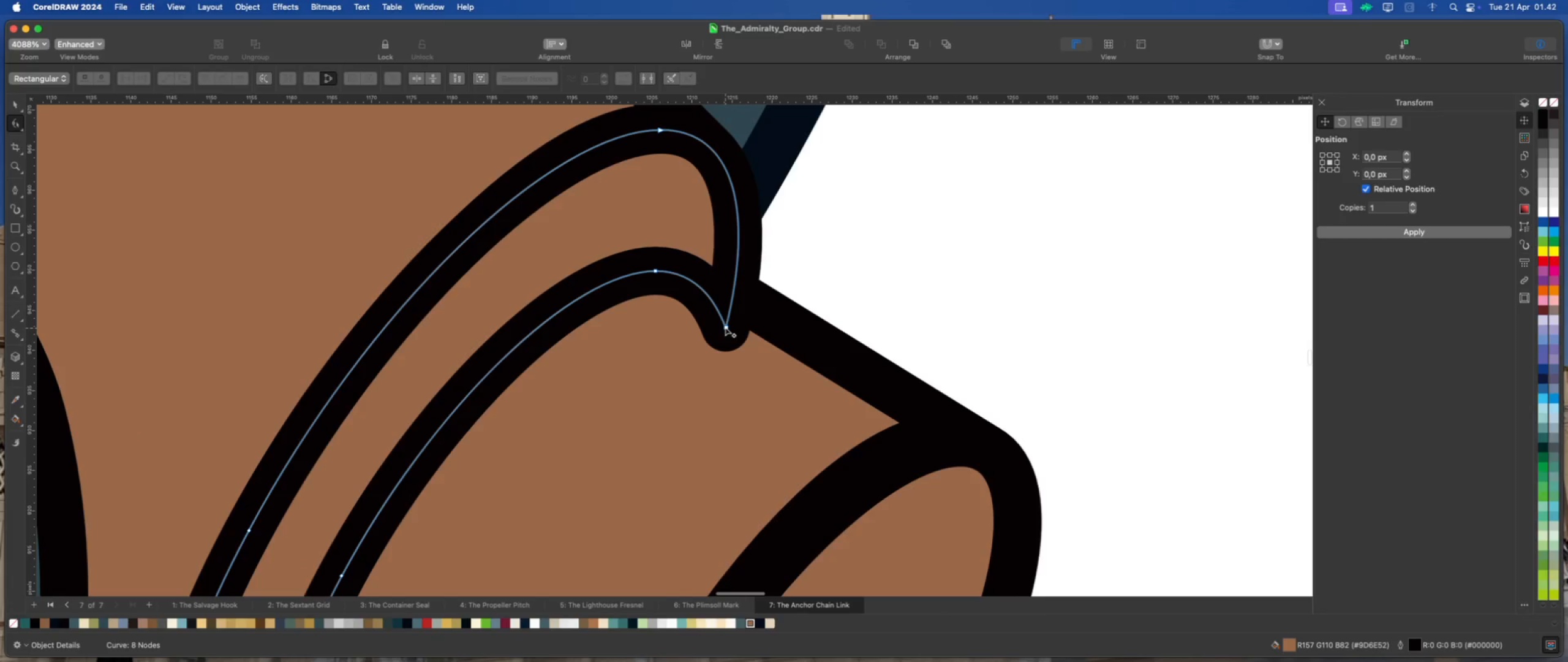 
left_click_drag(start_coordinate=[725, 327], to_coordinate=[748, 309])
 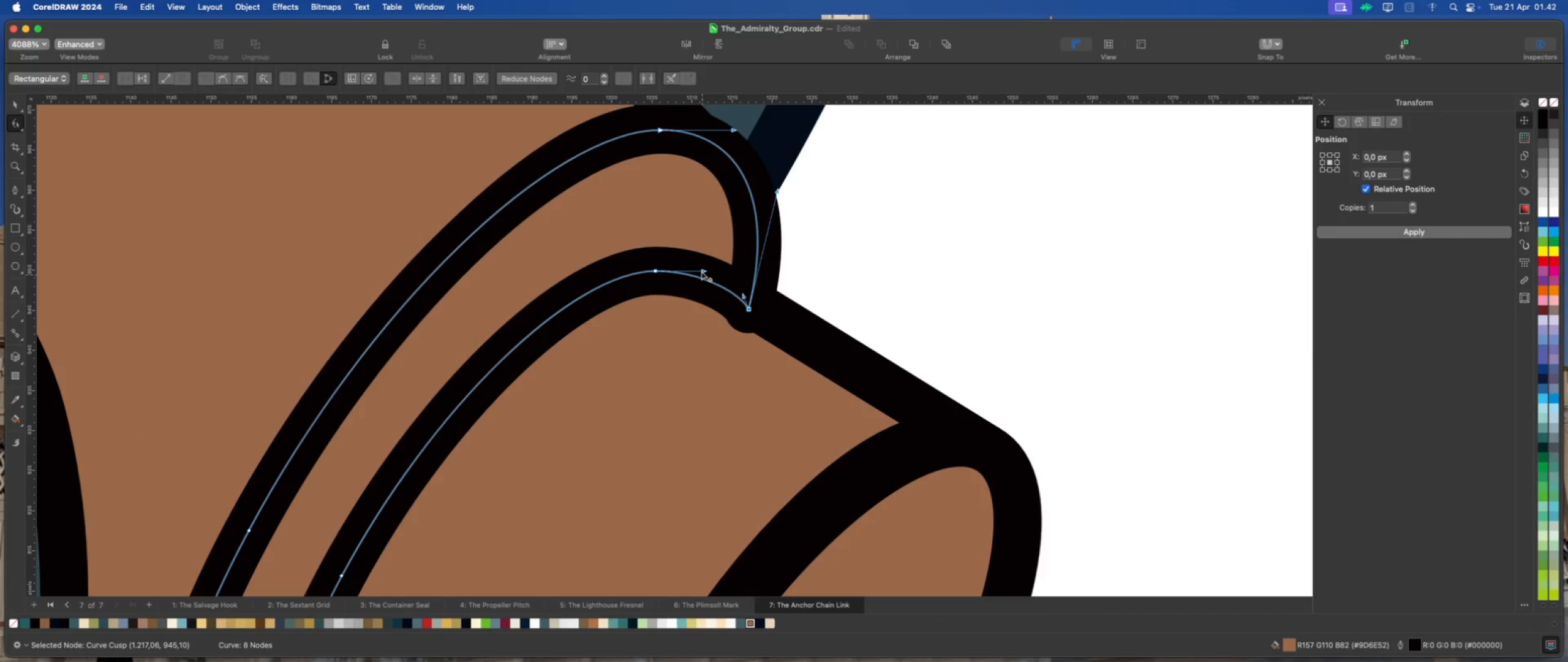 
left_click_drag(start_coordinate=[702, 271], to_coordinate=[717, 266])
 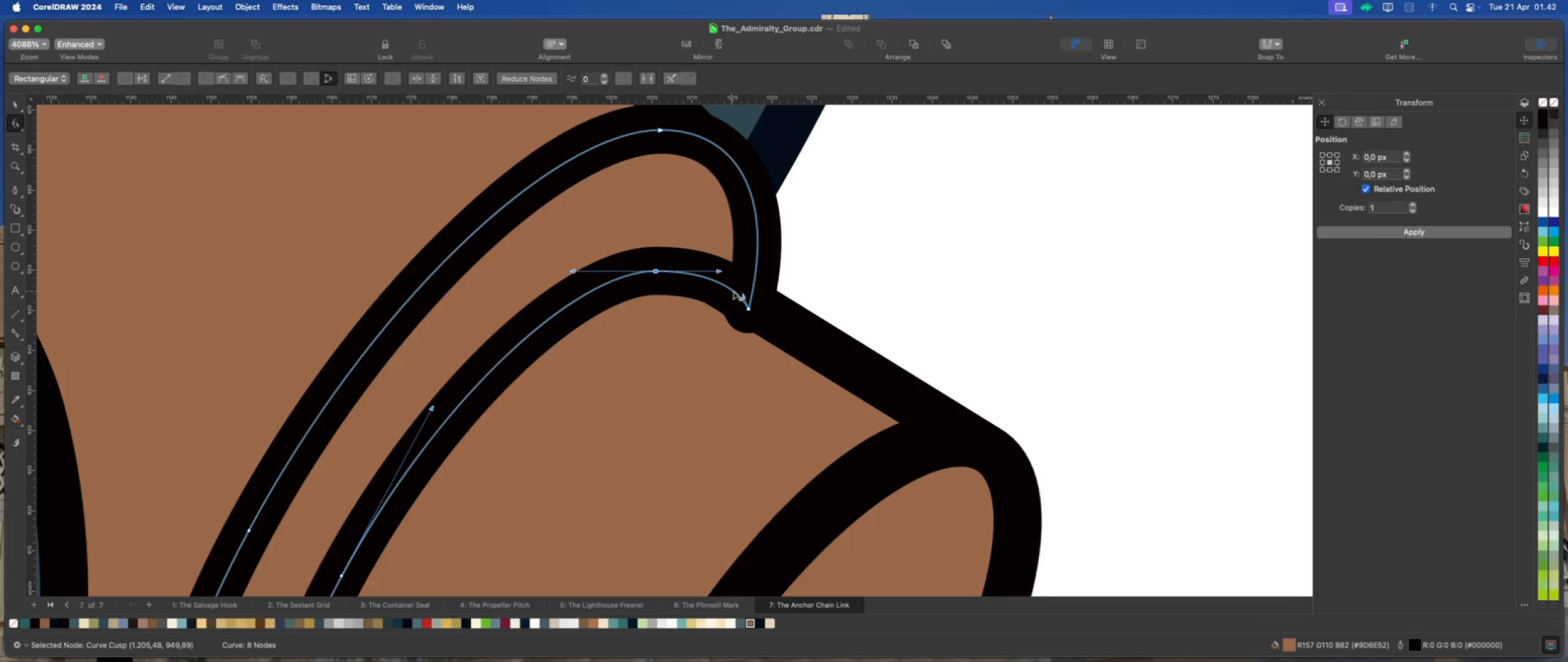 
hold_key(key=ShiftLeft, duration=1.5)
 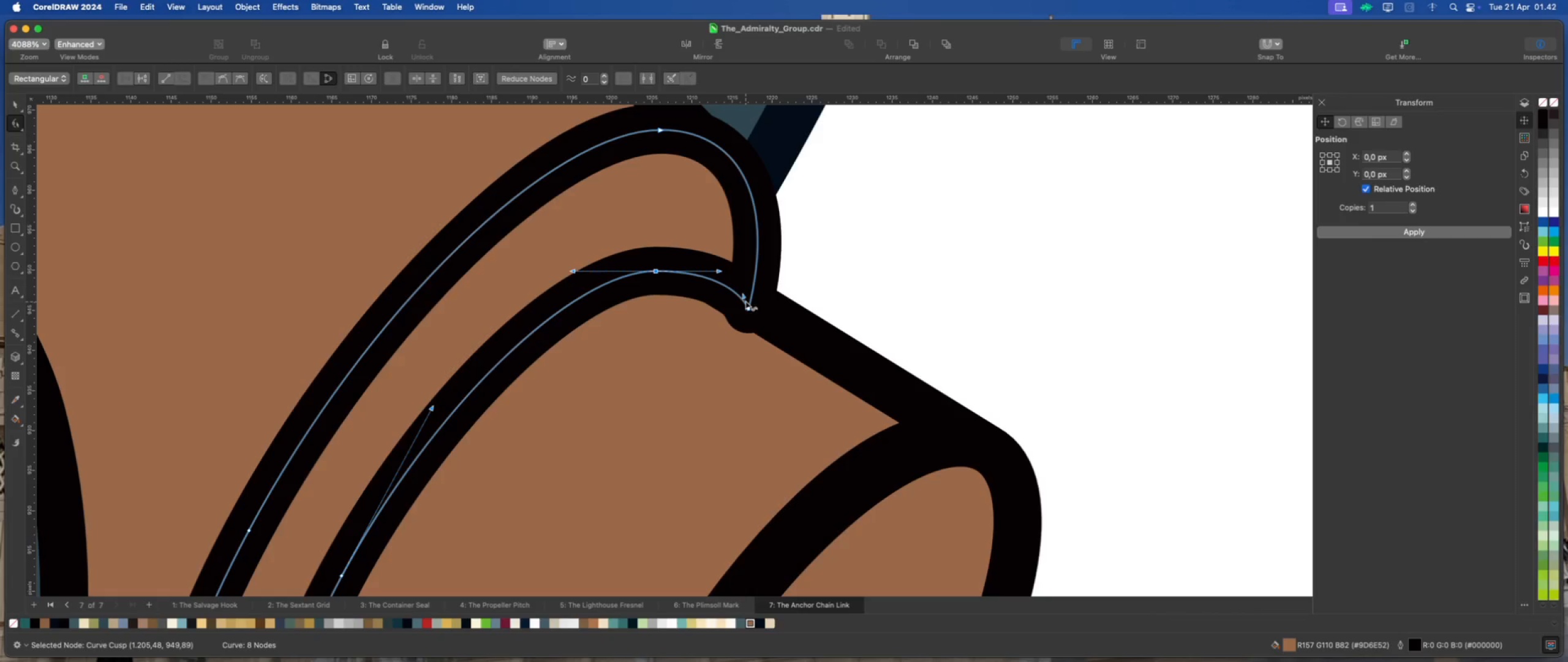 
left_click_drag(start_coordinate=[748, 310], to_coordinate=[755, 306])
 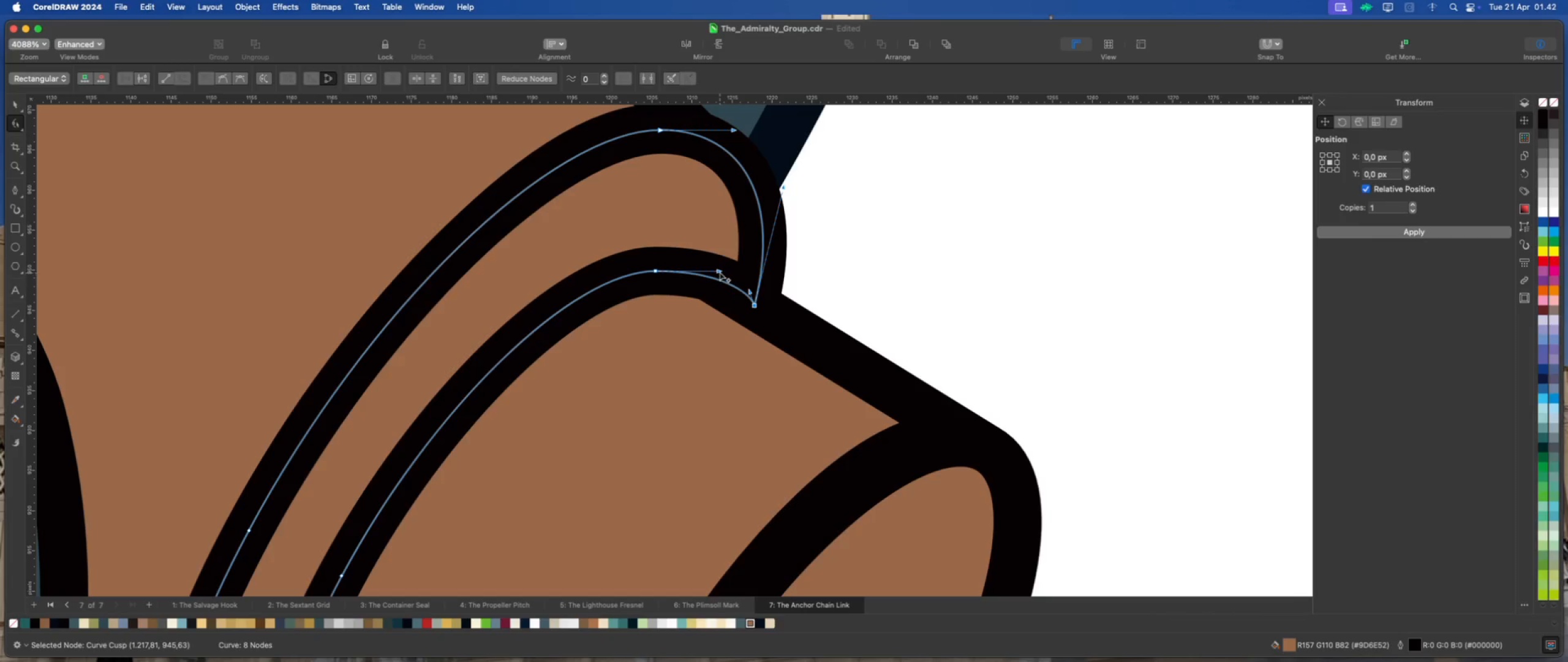 
left_click_drag(start_coordinate=[717, 269], to_coordinate=[723, 267])
 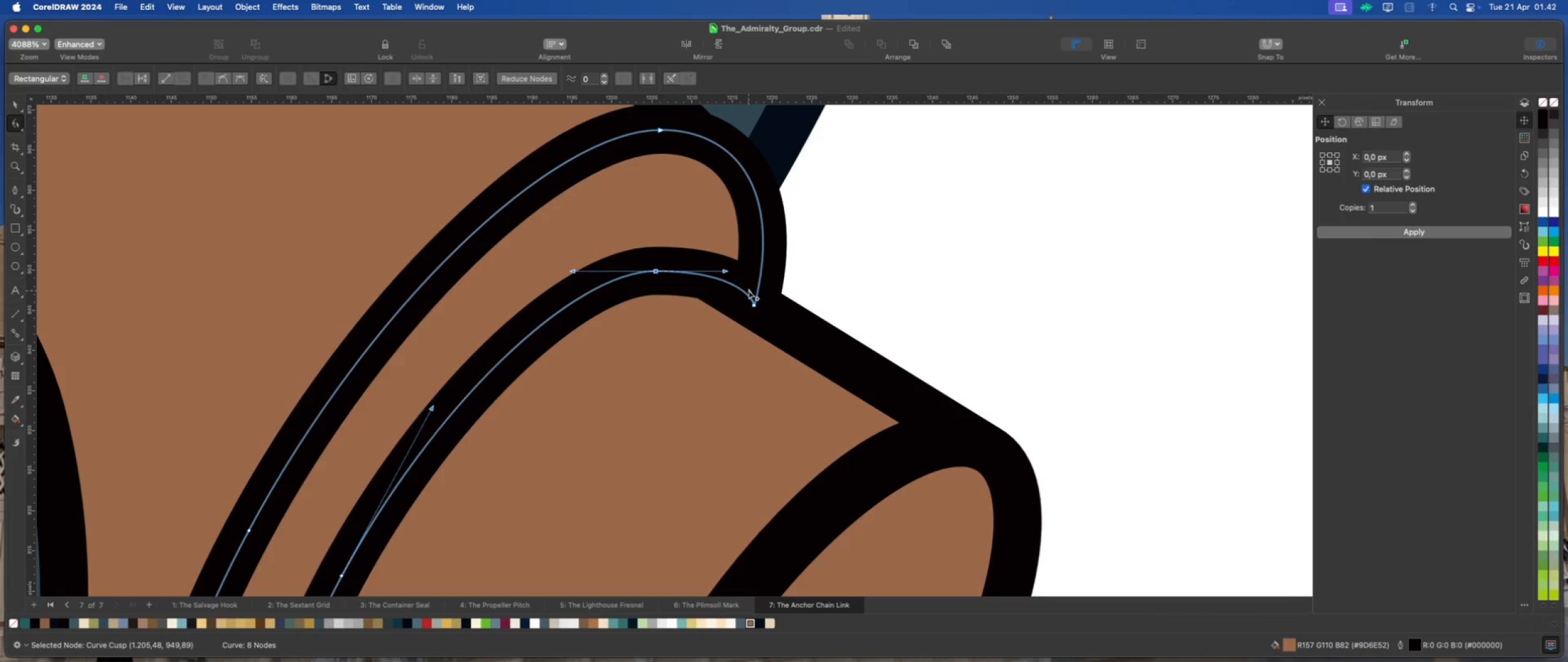 
hold_key(key=ShiftLeft, duration=1.18)
 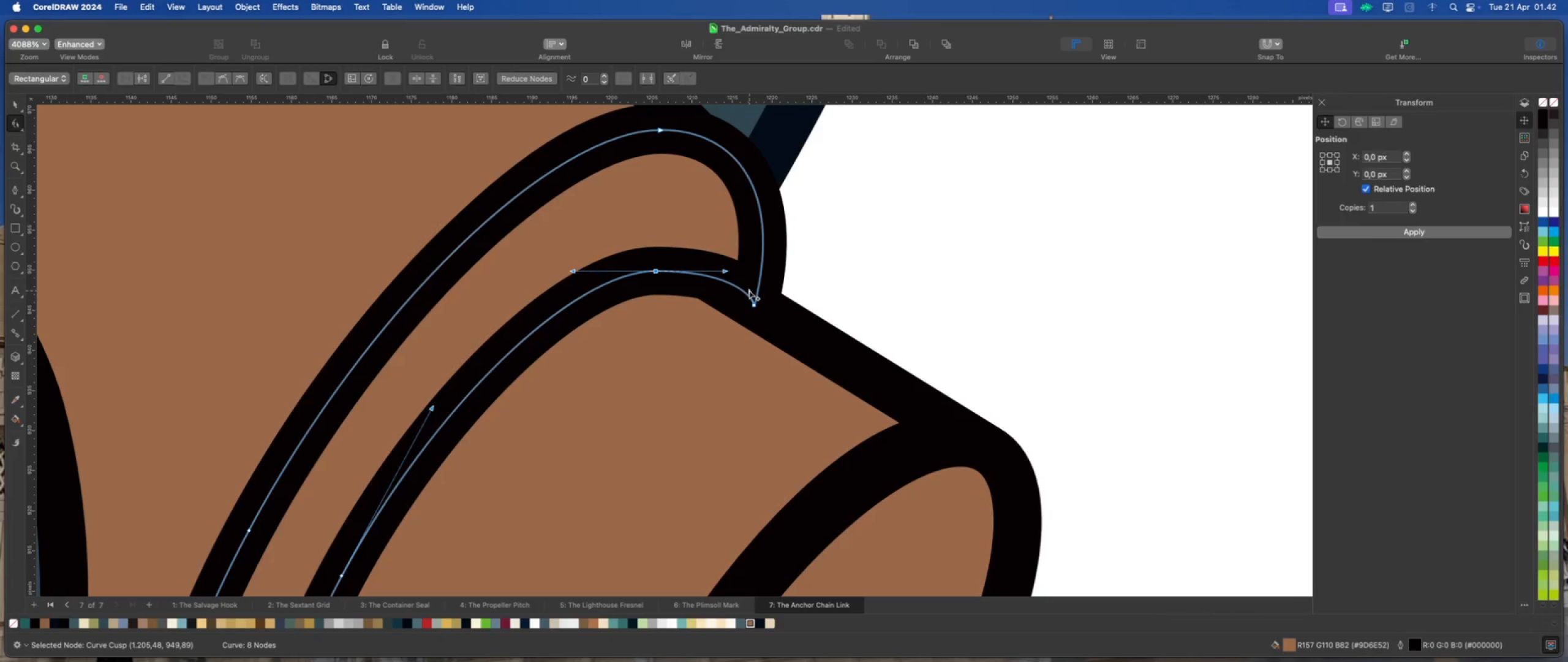 
left_click_drag(start_coordinate=[749, 291], to_coordinate=[745, 295])
 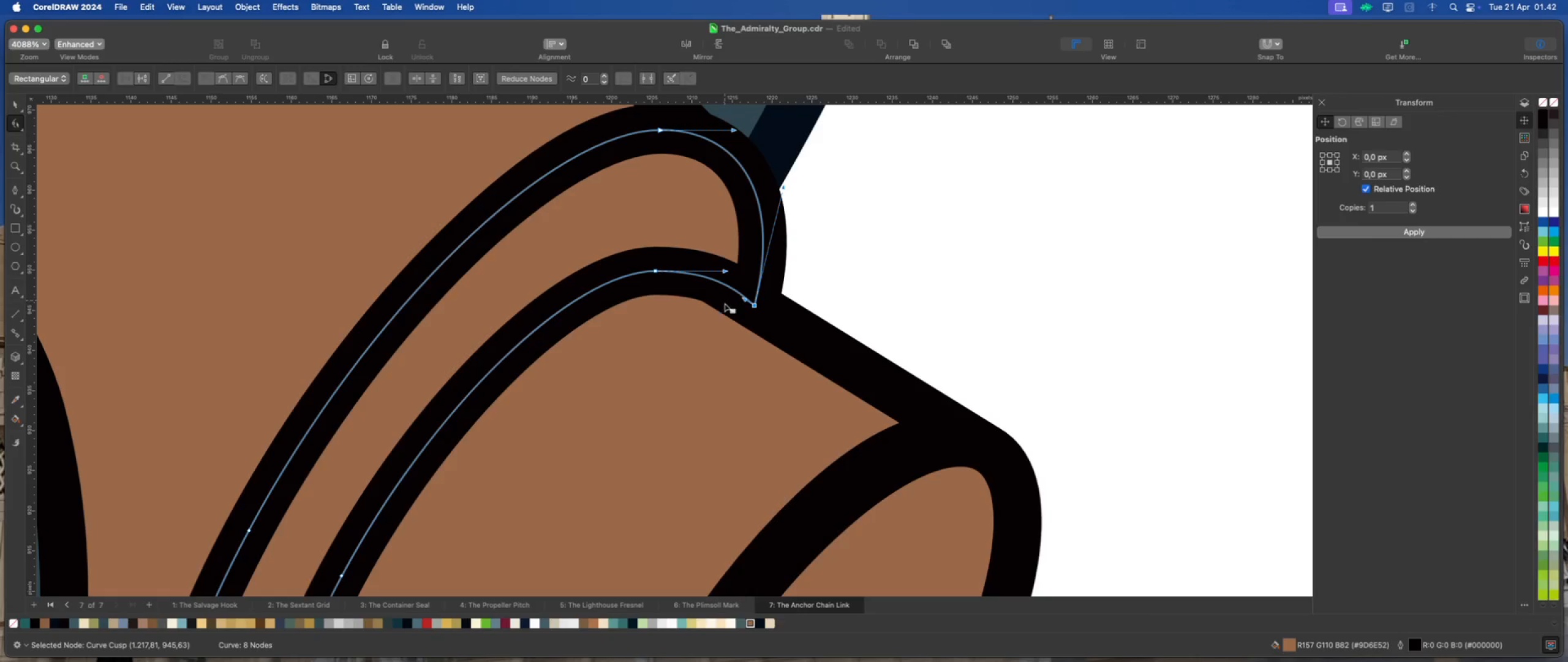 
scroll: coordinate [692, 311], scroll_direction: down, amount: 8.0
 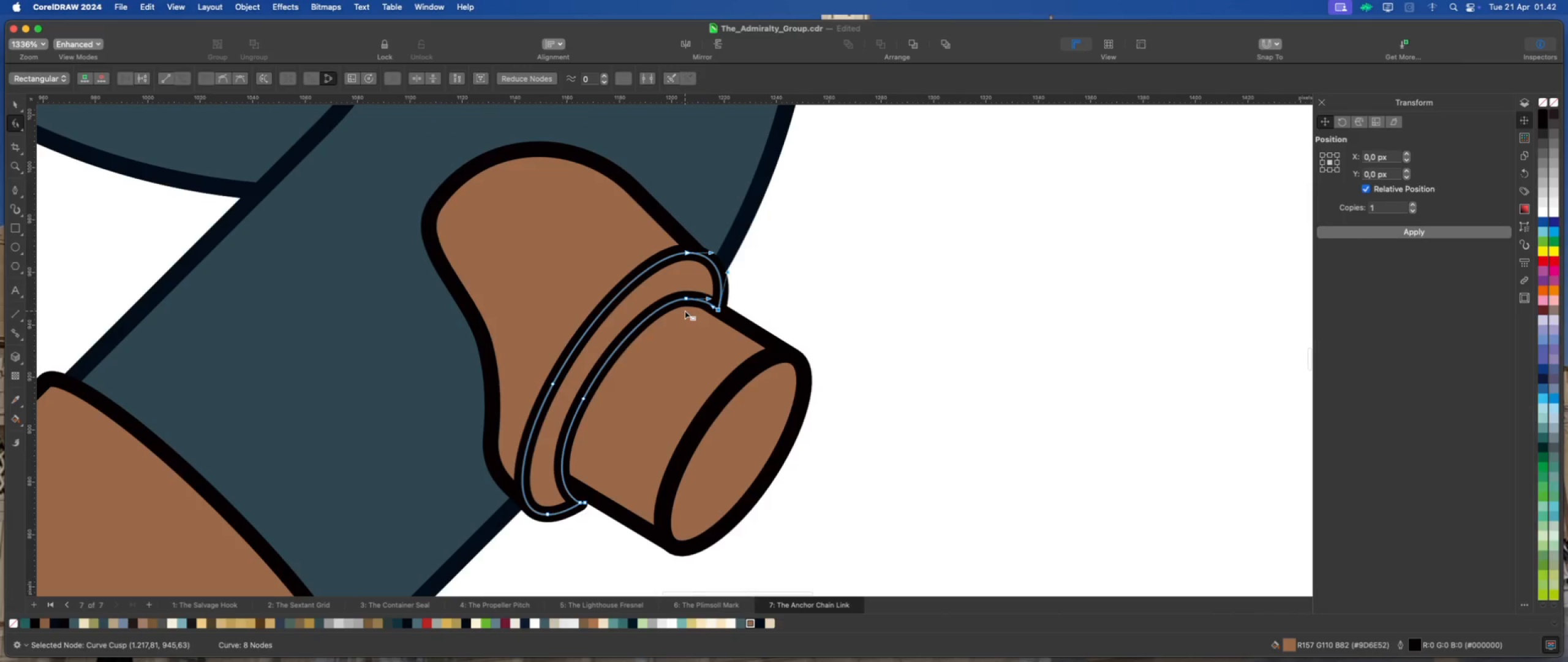 
scroll: coordinate [685, 310], scroll_direction: up, amount: 6.0
 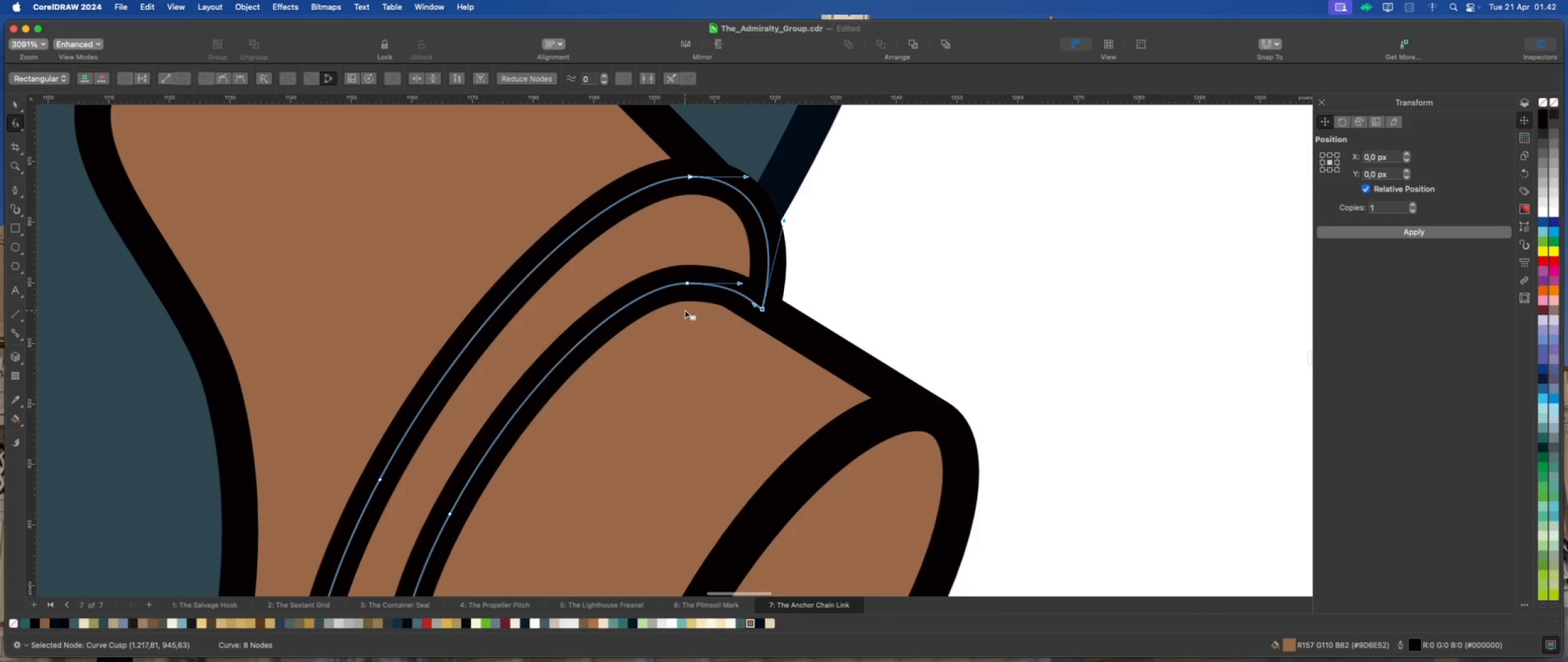 
scroll: coordinate [636, 318], scroll_direction: down, amount: 14.0
 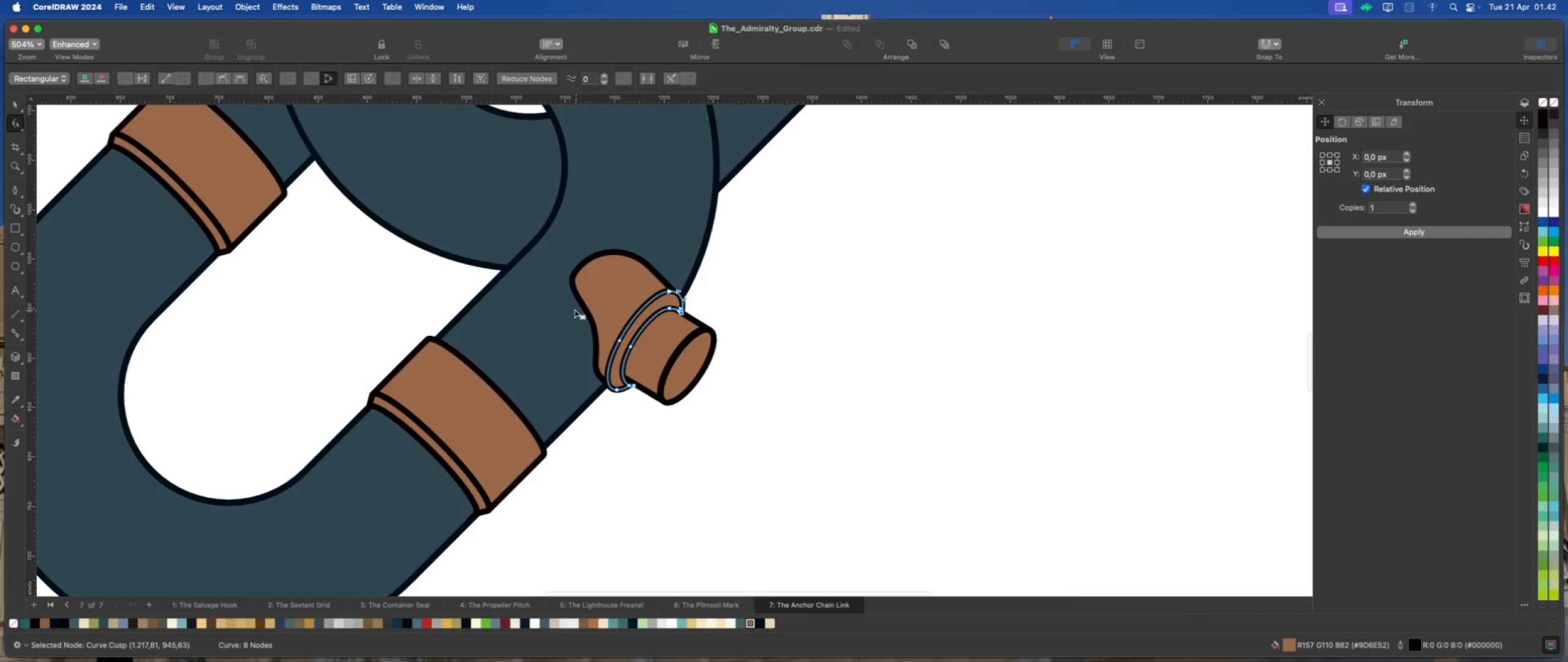 
scroll: coordinate [607, 330], scroll_direction: none, amount: 0.0
 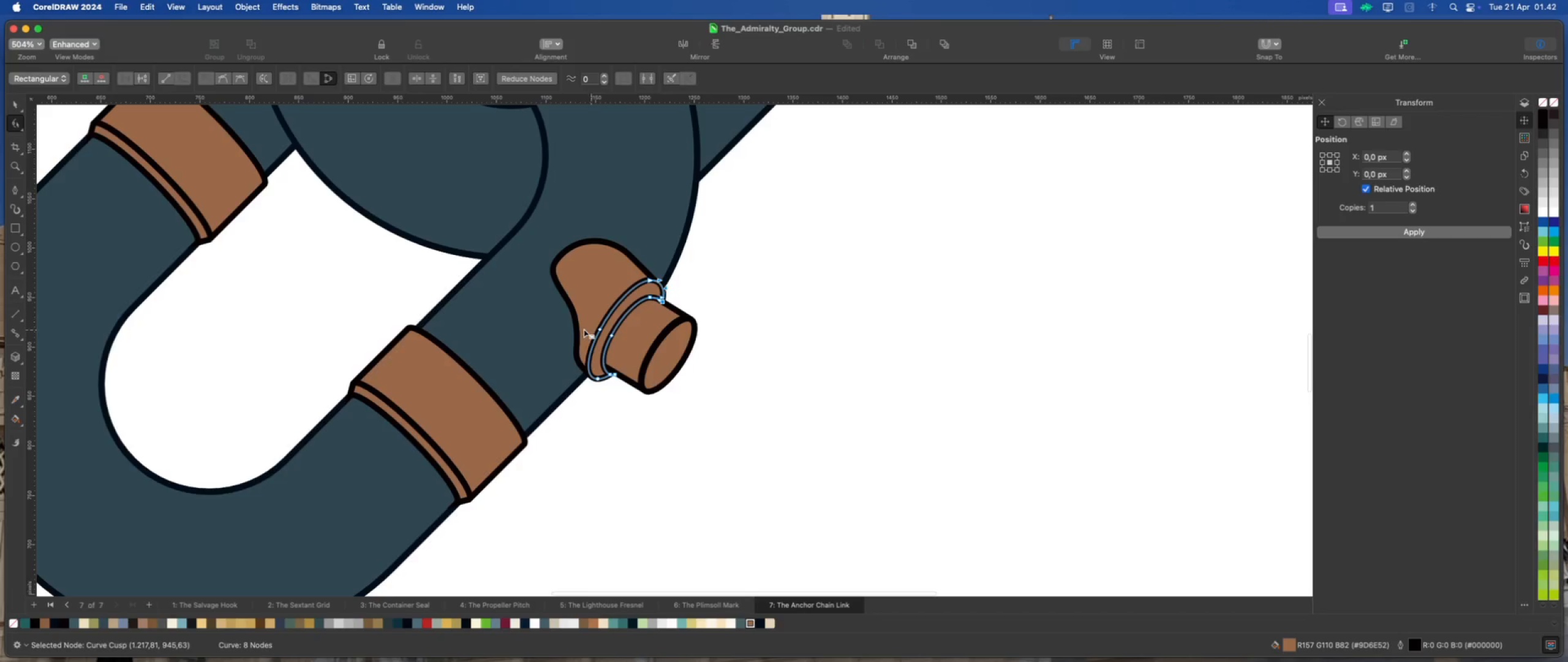 
scroll: coordinate [582, 329], scroll_direction: up, amount: 3.0
 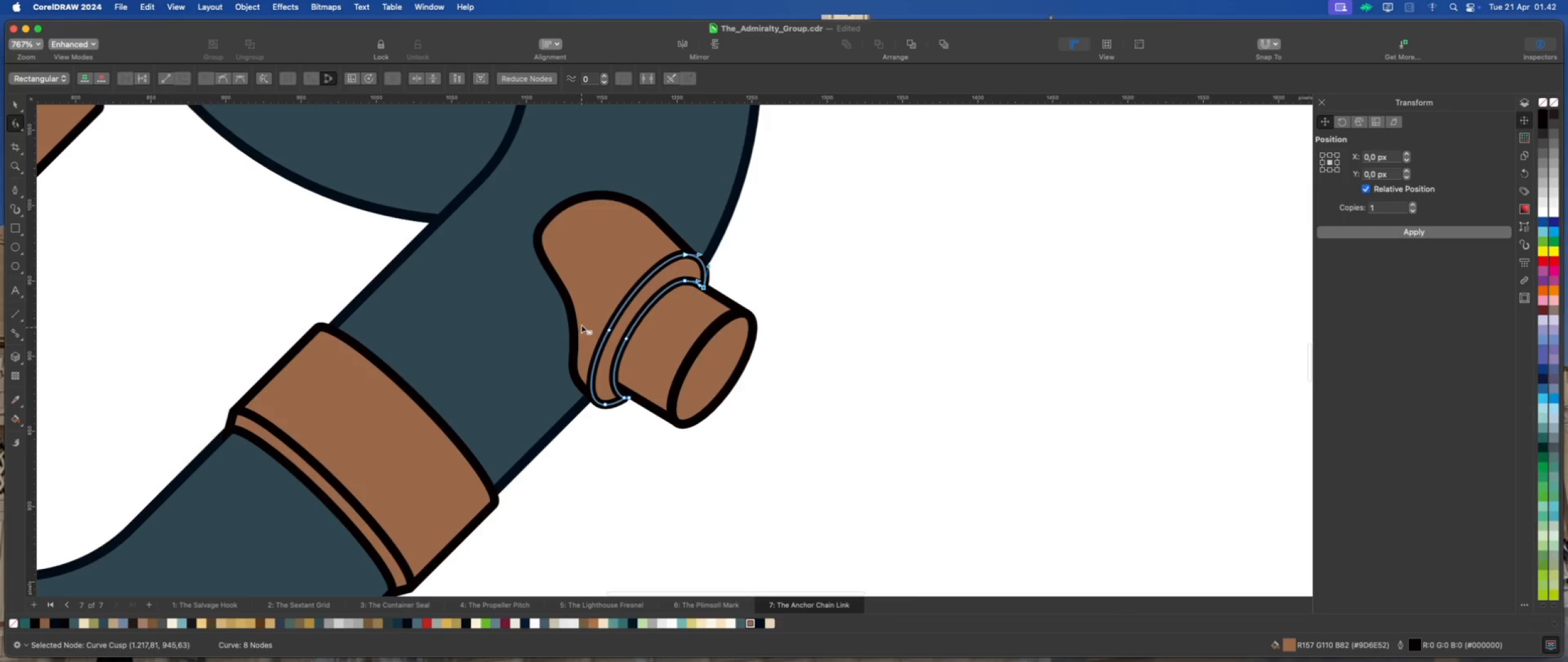 
scroll: coordinate [581, 324], scroll_direction: down, amount: 6.0
 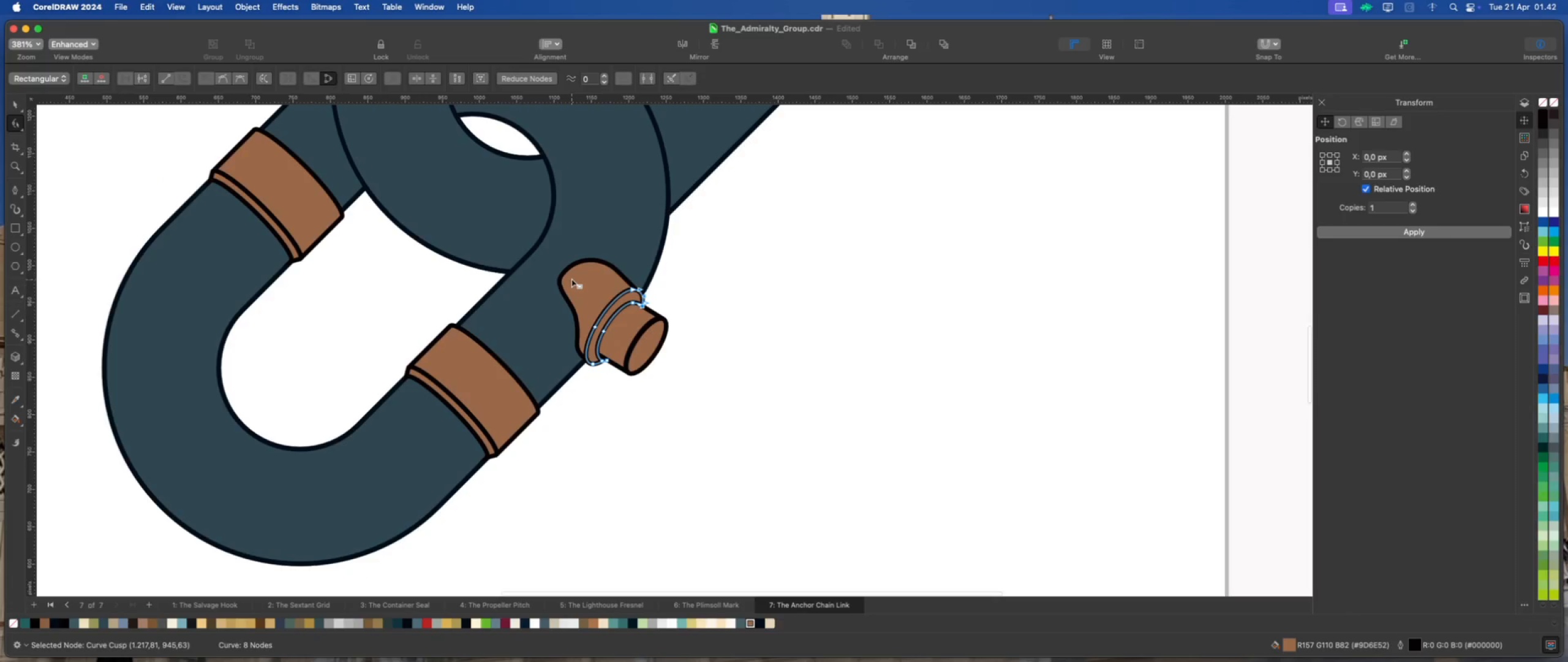 
left_click([602, 287])
 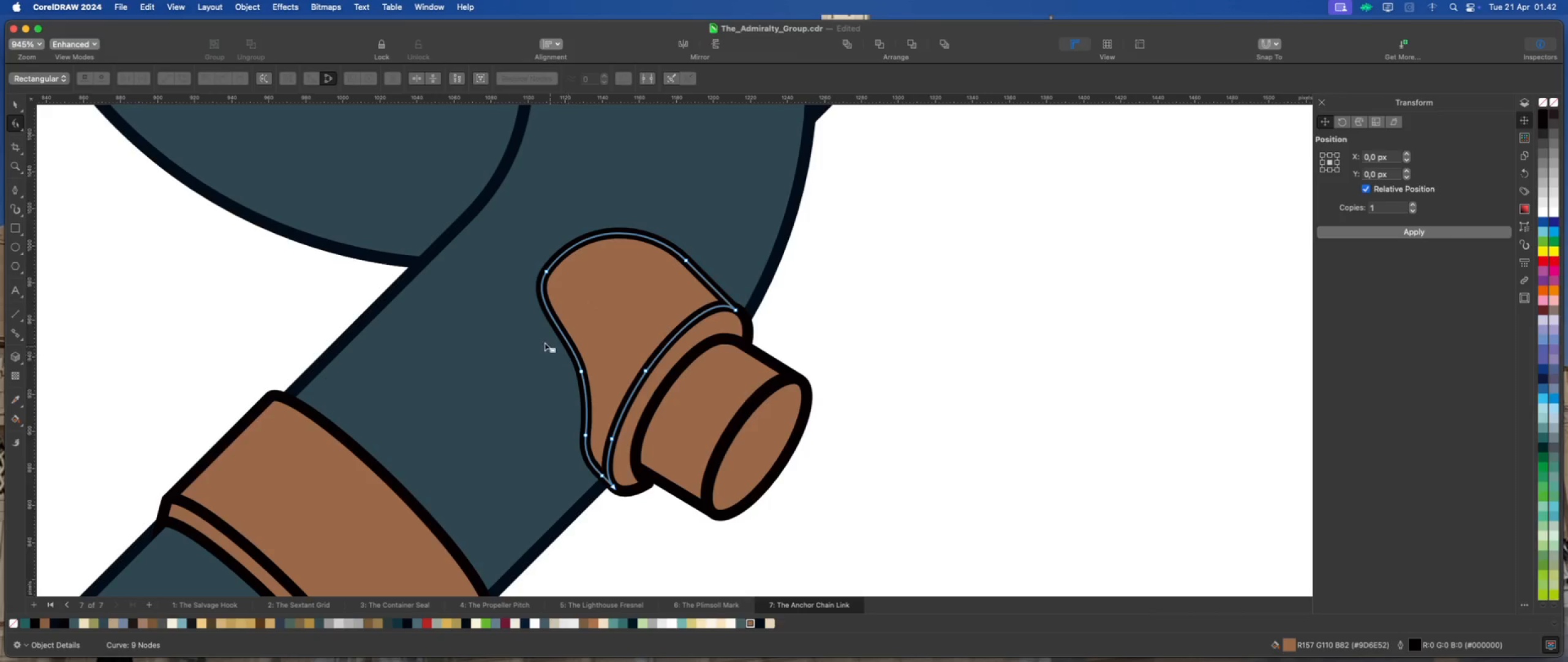 
scroll: coordinate [571, 278], scroll_direction: up, amount: 6.0
 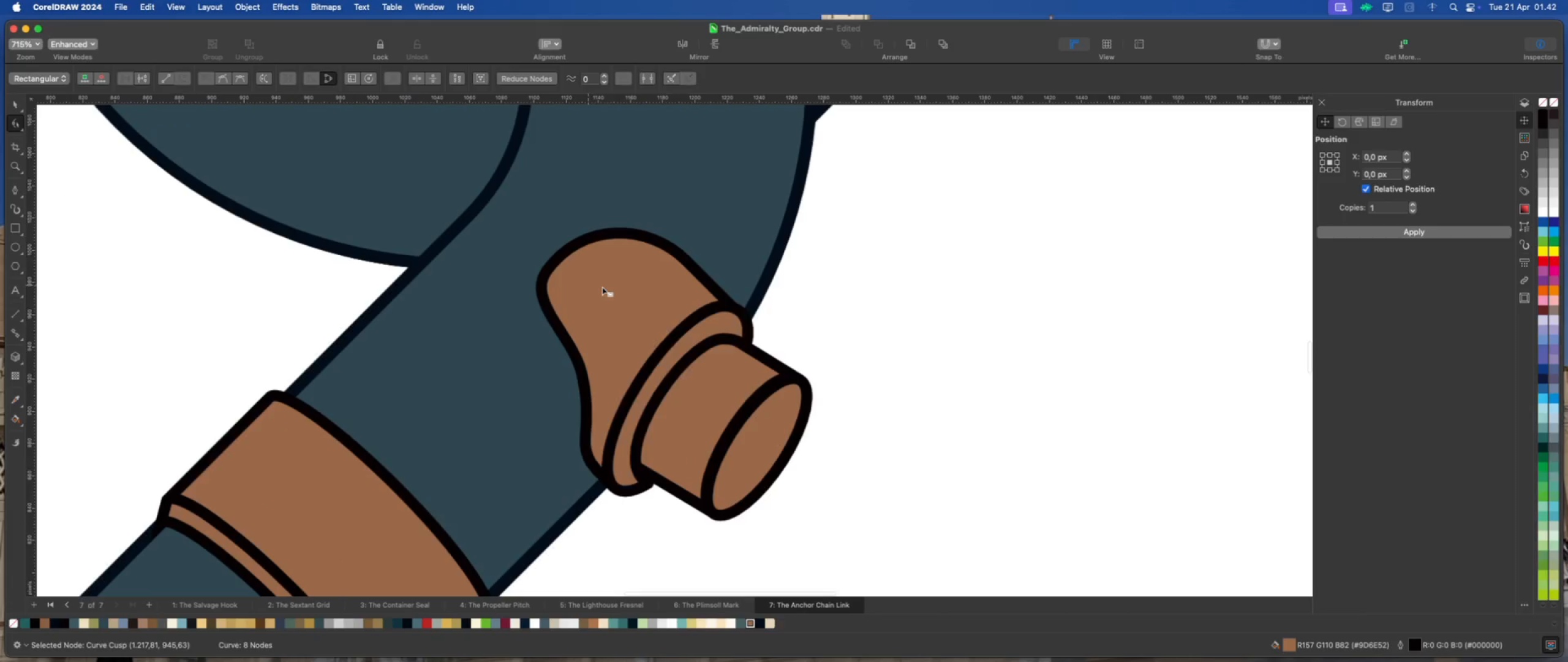 
left_click_drag(start_coordinate=[480, 264], to_coordinate=[595, 450])
 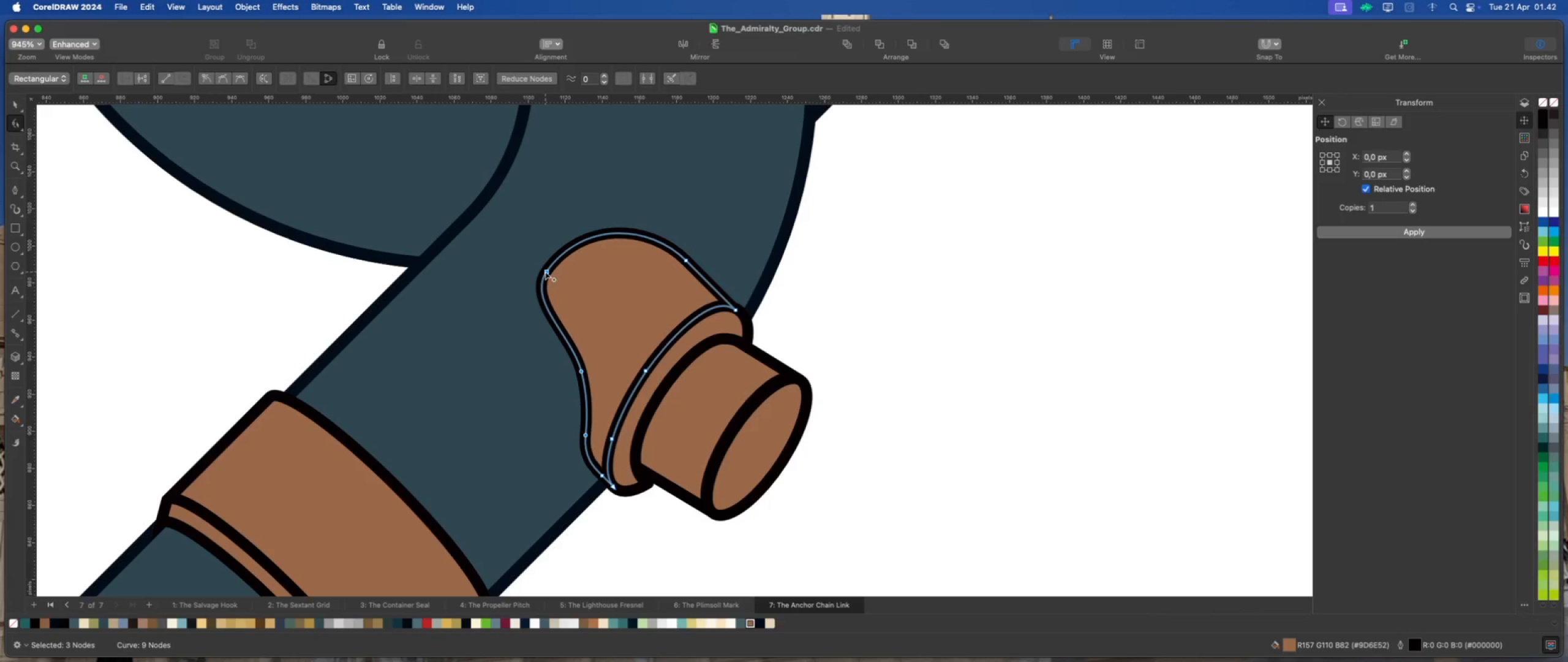 
left_click_drag(start_coordinate=[546, 272], to_coordinate=[533, 289])
 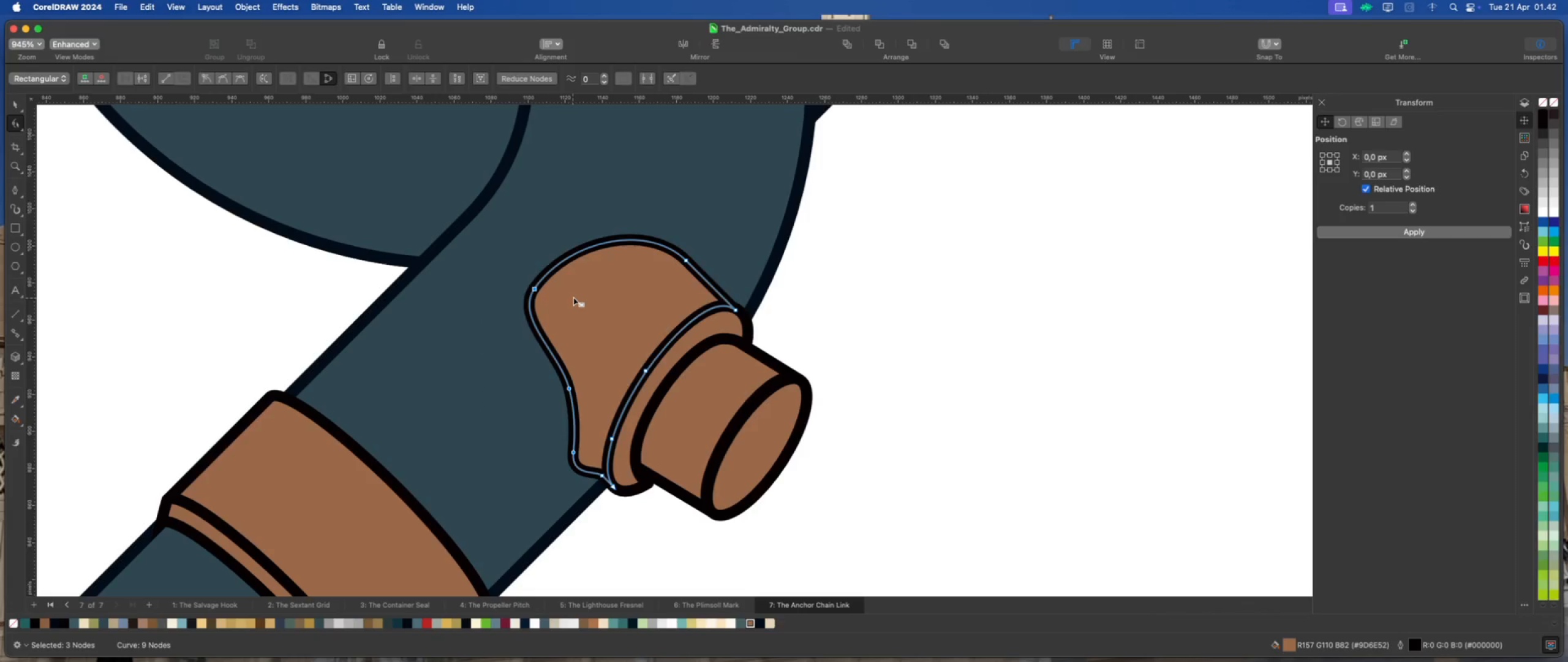 
left_click([577, 297])
 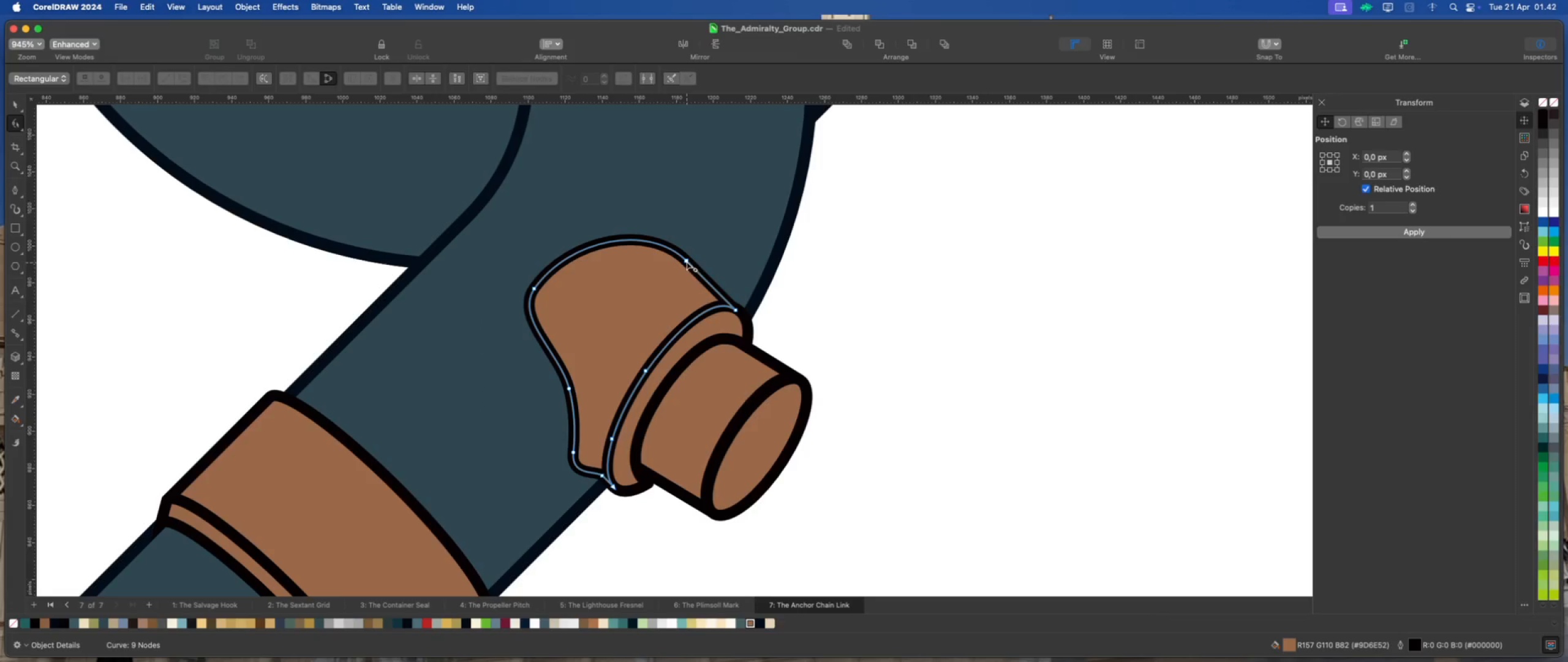 
left_click_drag(start_coordinate=[687, 259], to_coordinate=[667, 275])
 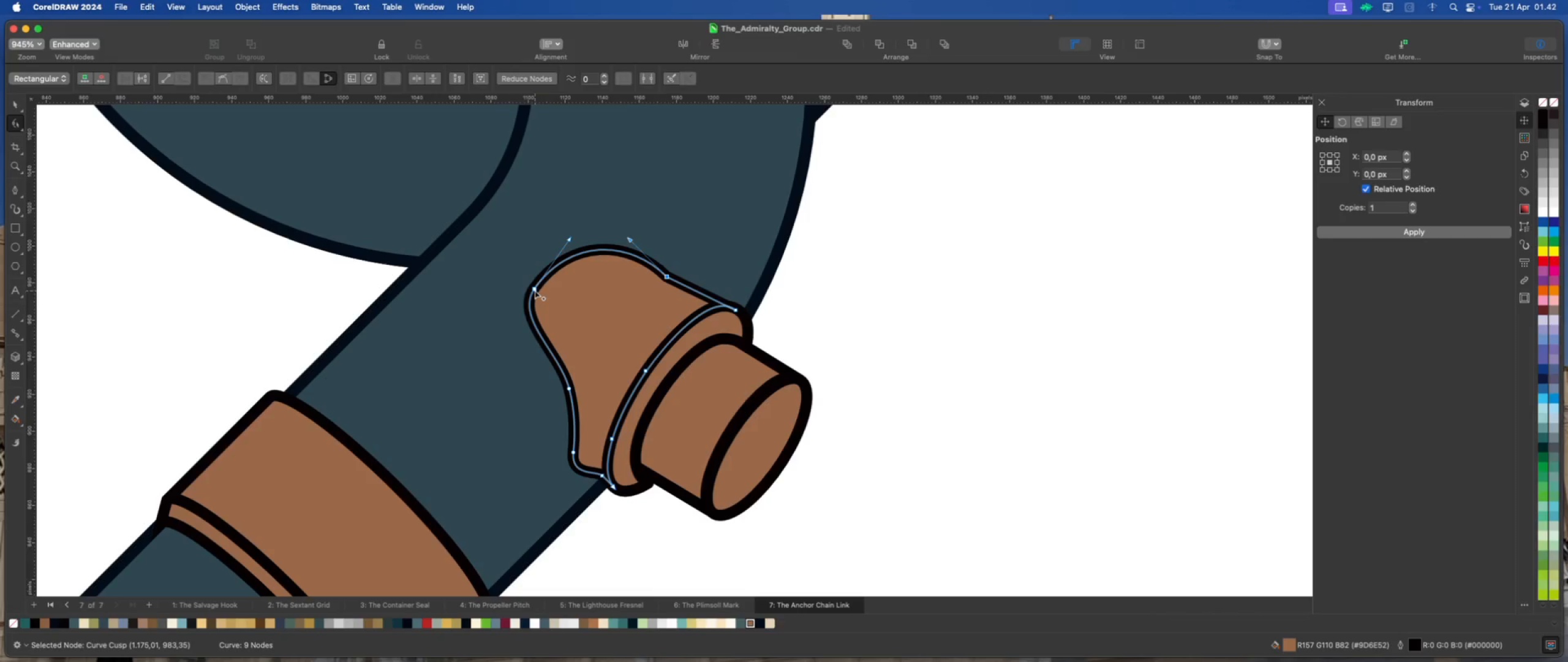 
left_click_drag(start_coordinate=[534, 289], to_coordinate=[504, 280])
 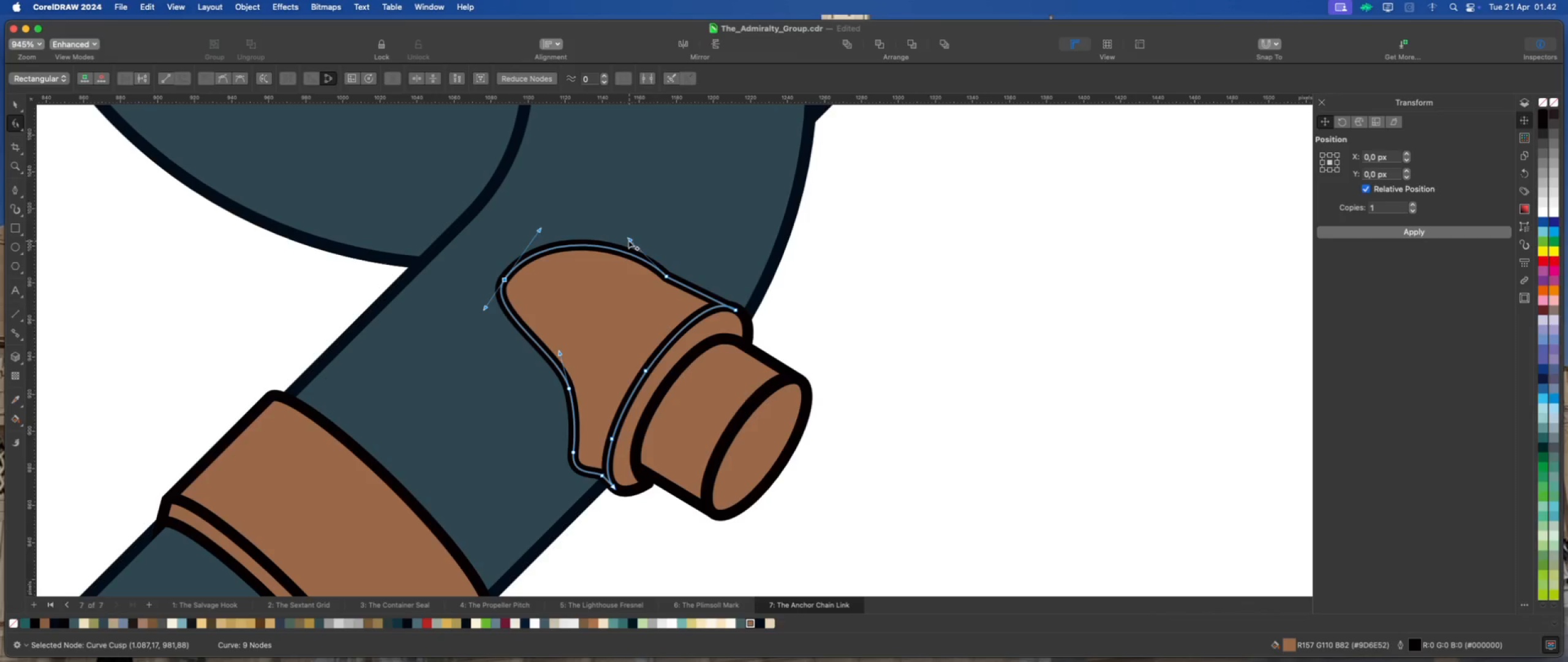 
left_click_drag(start_coordinate=[629, 240], to_coordinate=[619, 257])
 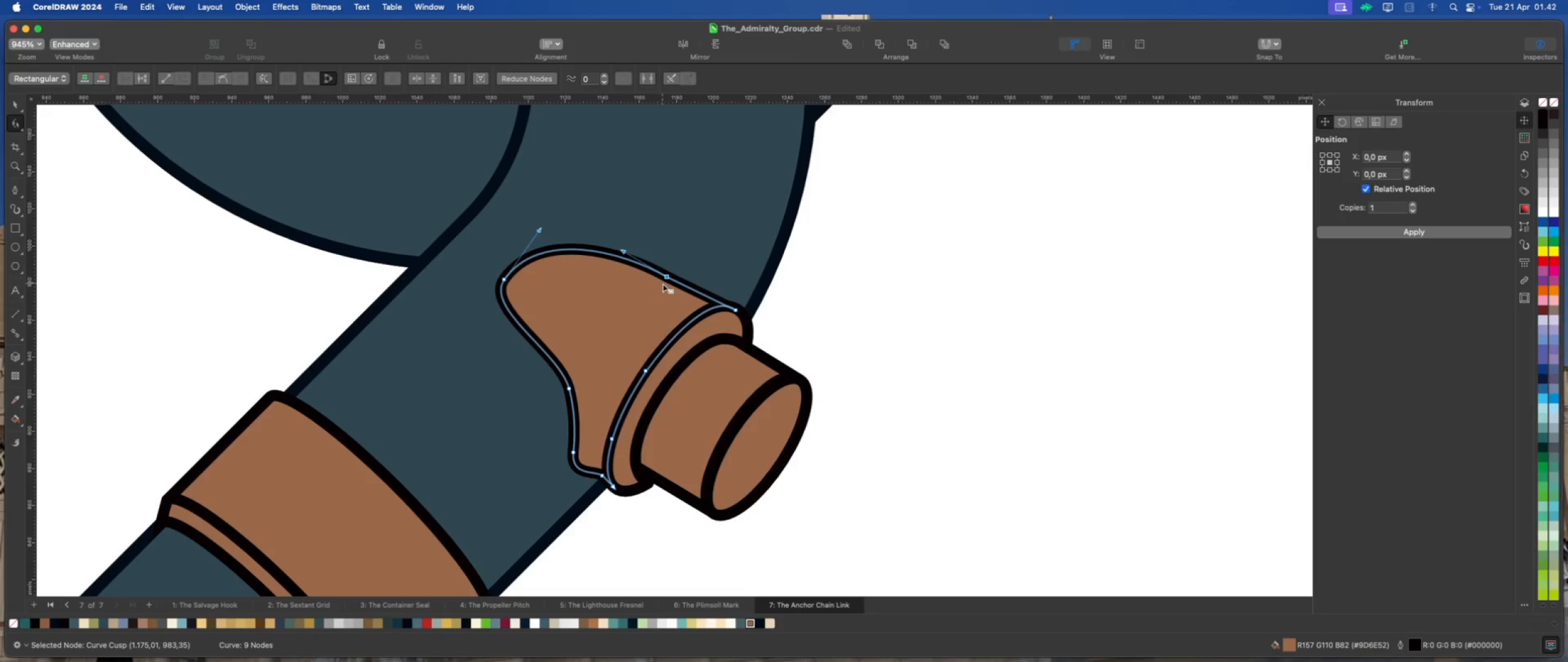 
hold_key(key=ShiftLeft, duration=4.85)
 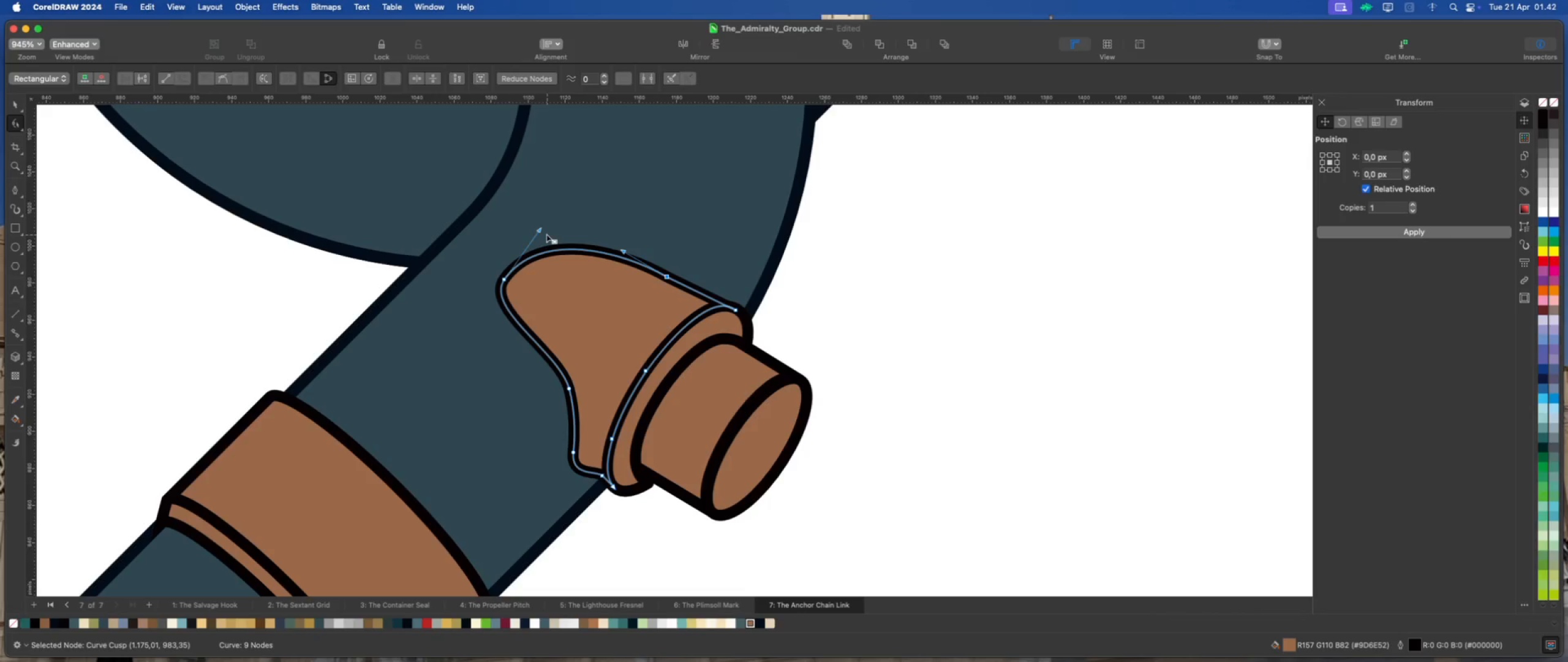 
left_click_drag(start_coordinate=[539, 230], to_coordinate=[532, 240])
 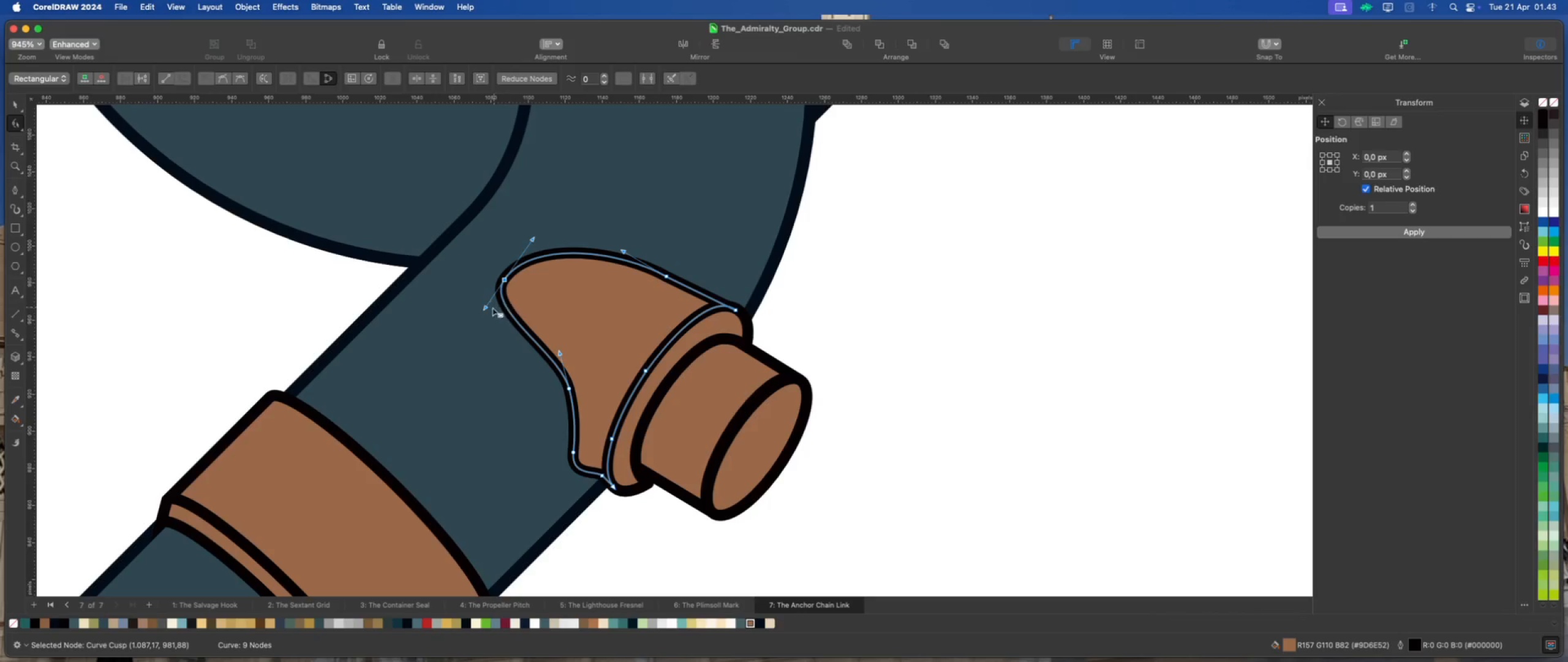 
hold_key(key=ShiftLeft, duration=2.82)
 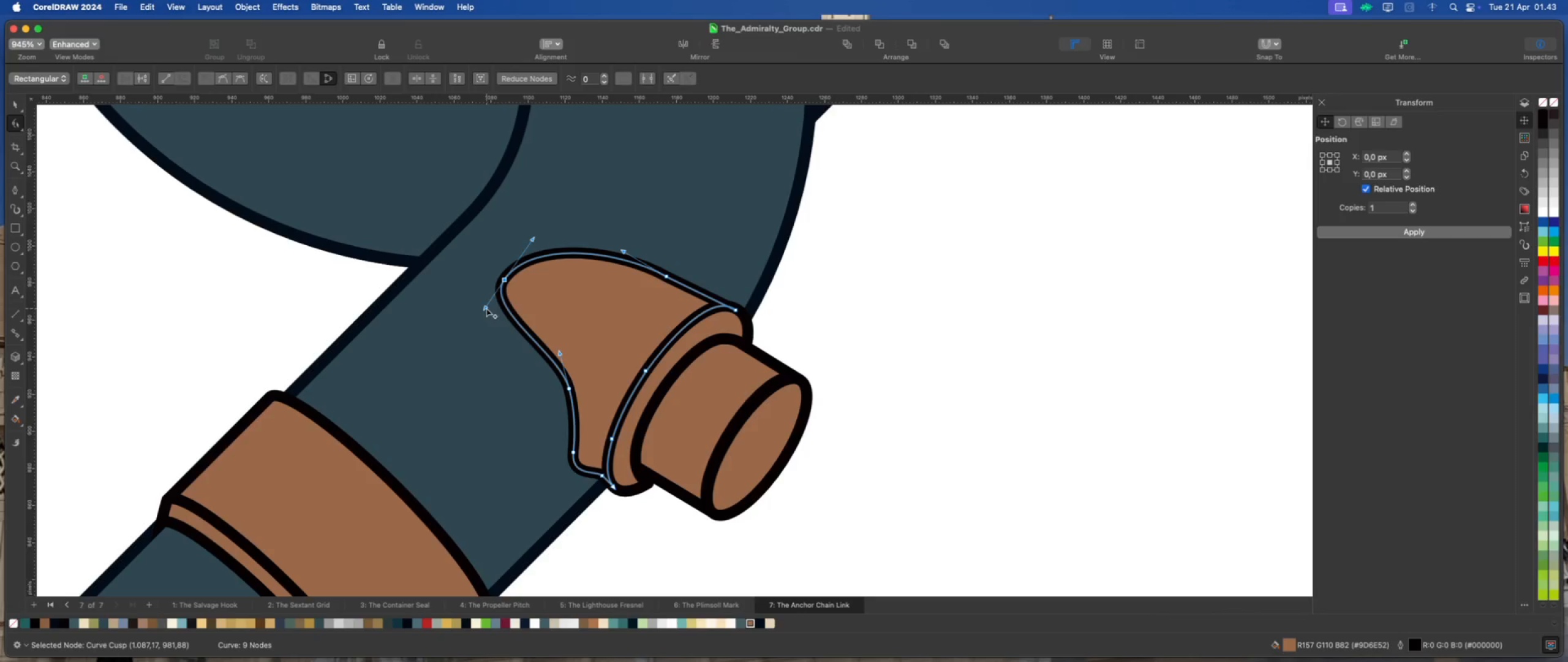 
left_click_drag(start_coordinate=[486, 308], to_coordinate=[477, 321])
 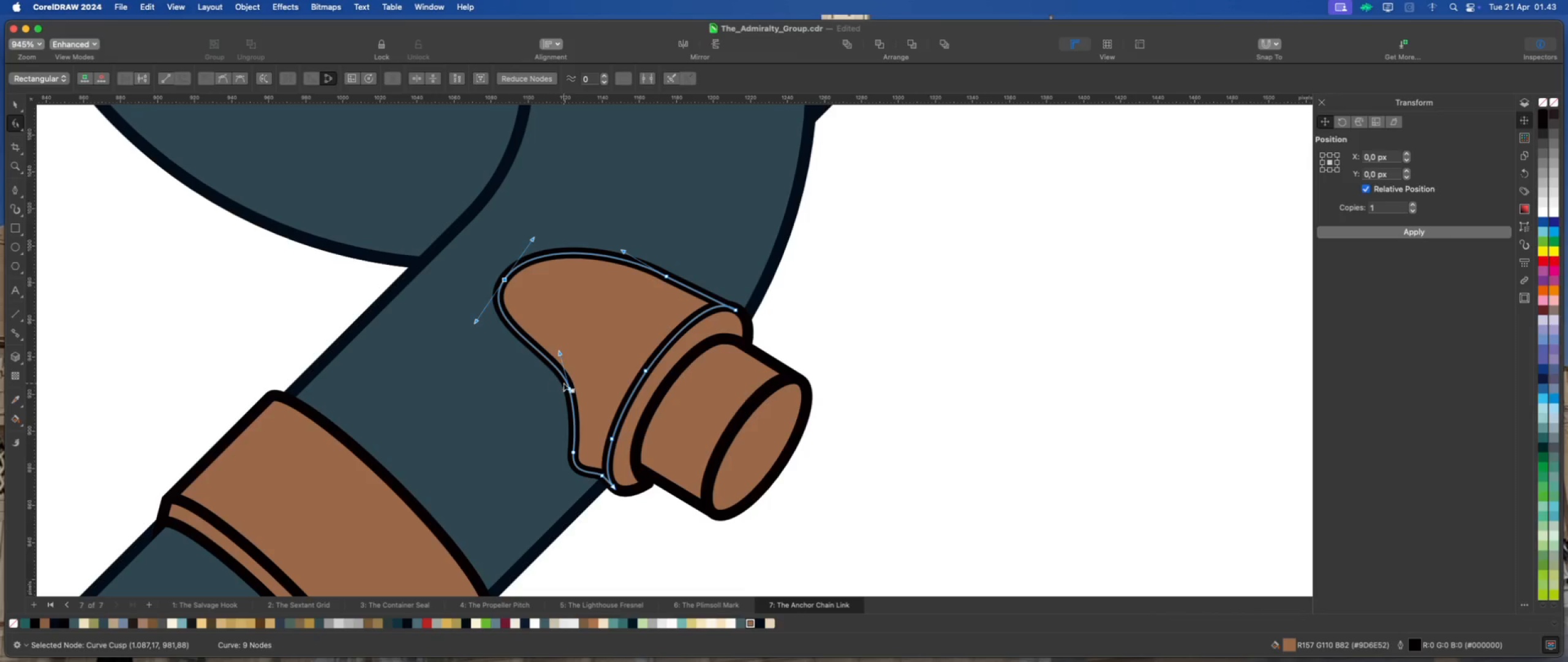 
hold_key(key=ShiftLeft, duration=1.5)
 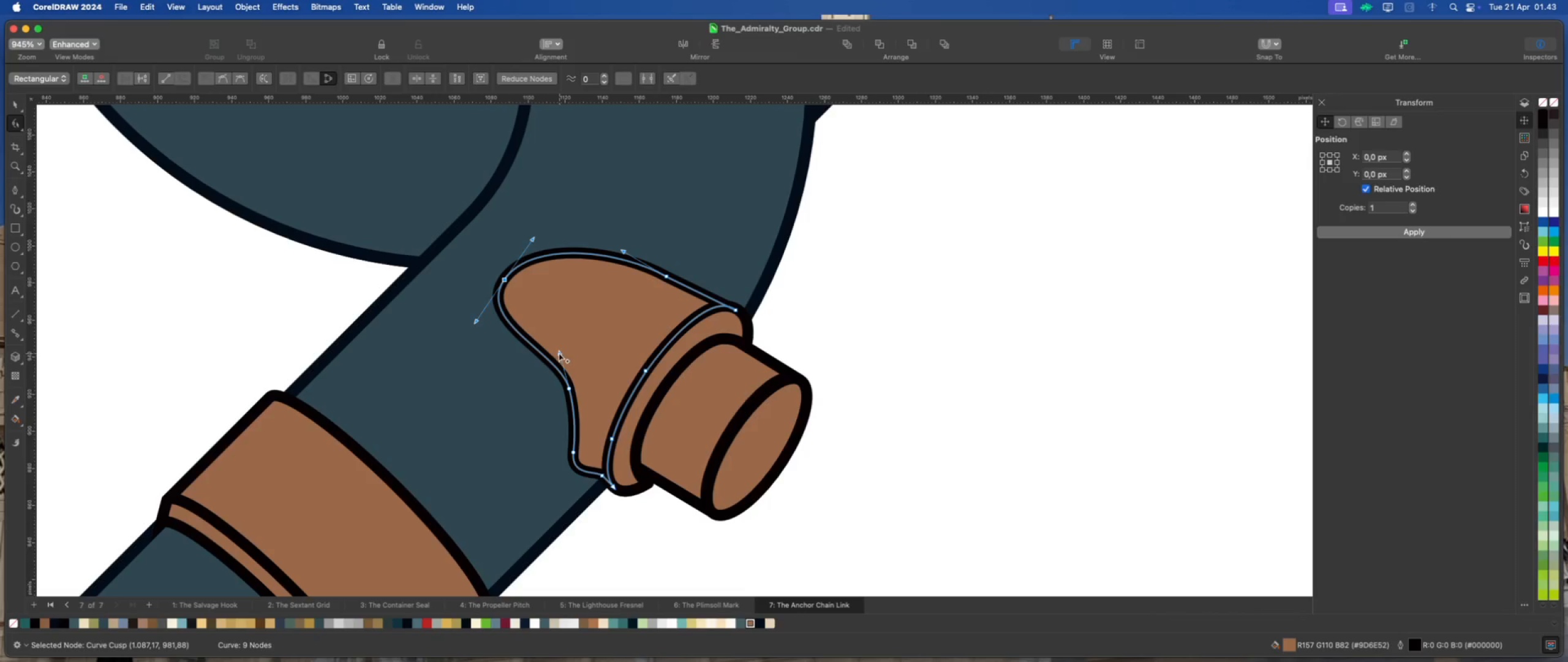 
left_click_drag(start_coordinate=[559, 353], to_coordinate=[558, 340])
 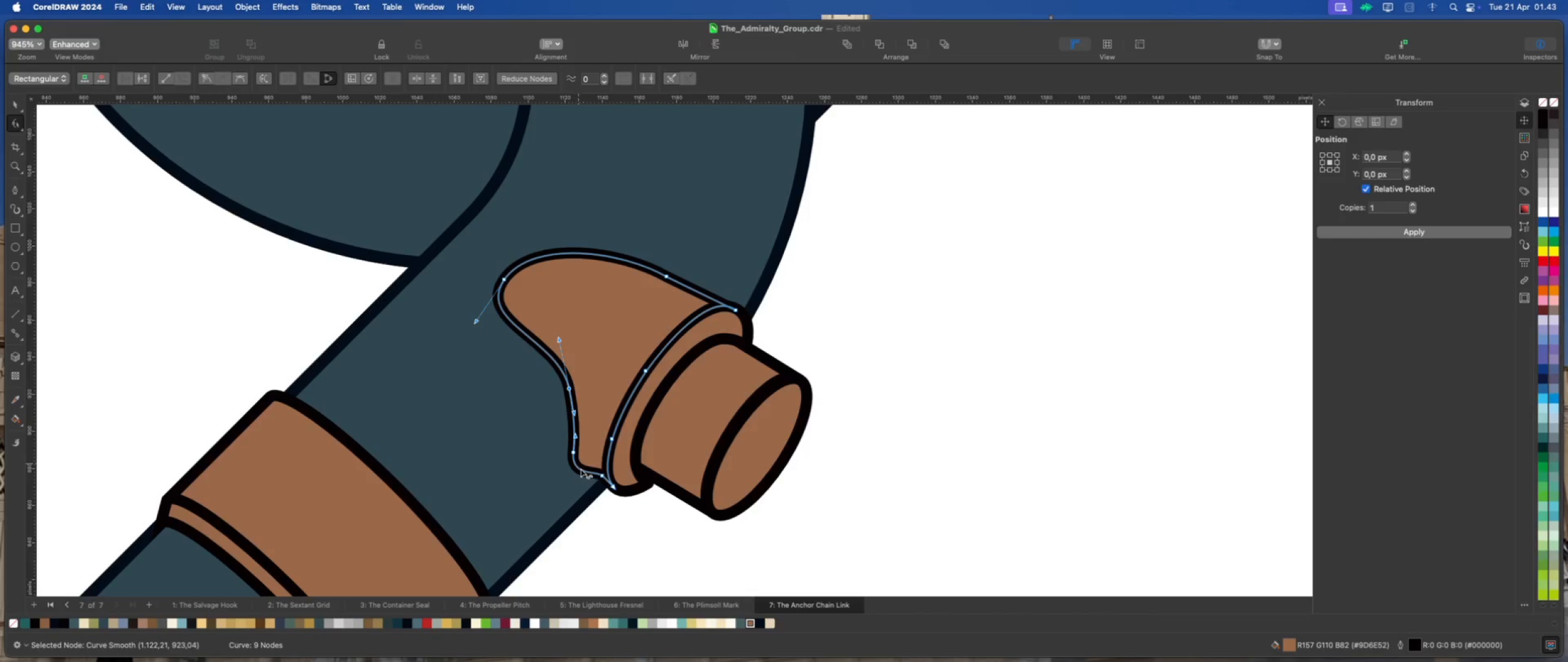 
left_click([600, 474])
 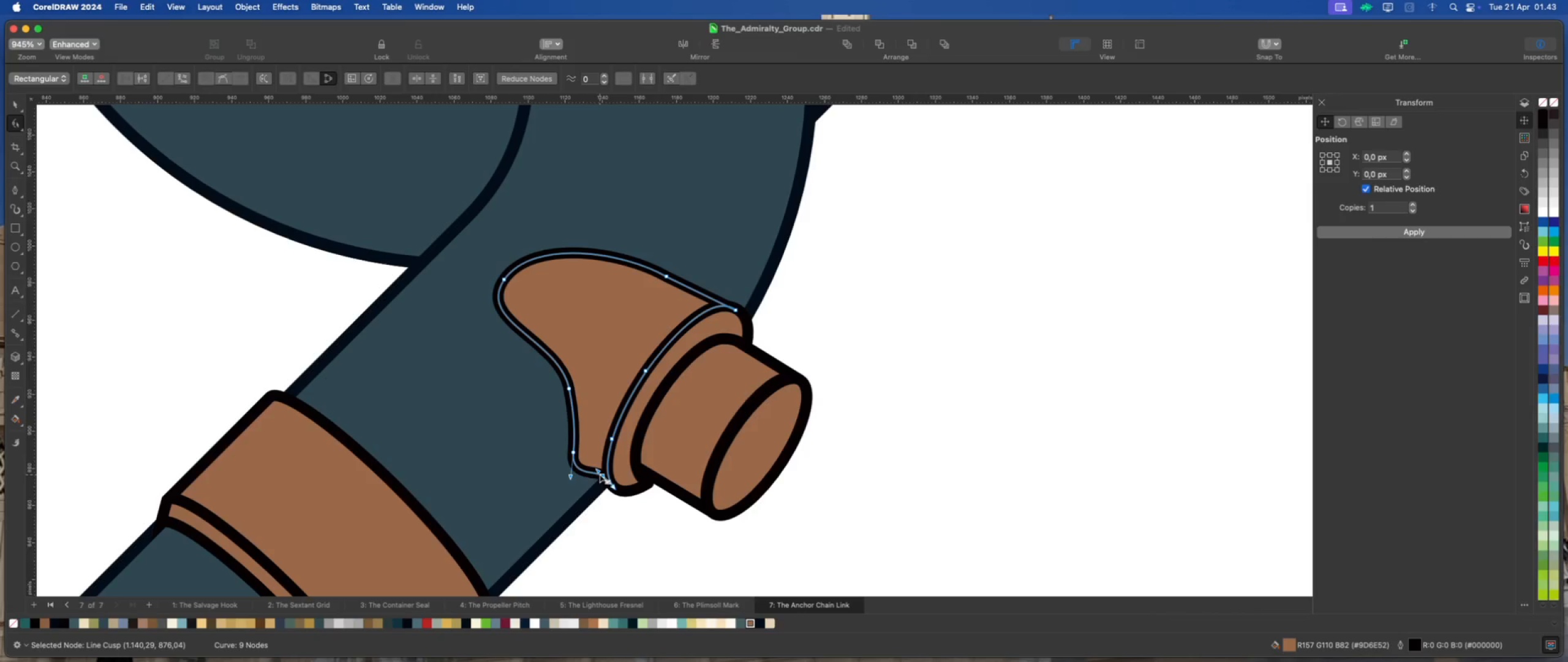 
left_click_drag(start_coordinate=[600, 474], to_coordinate=[595, 478])
 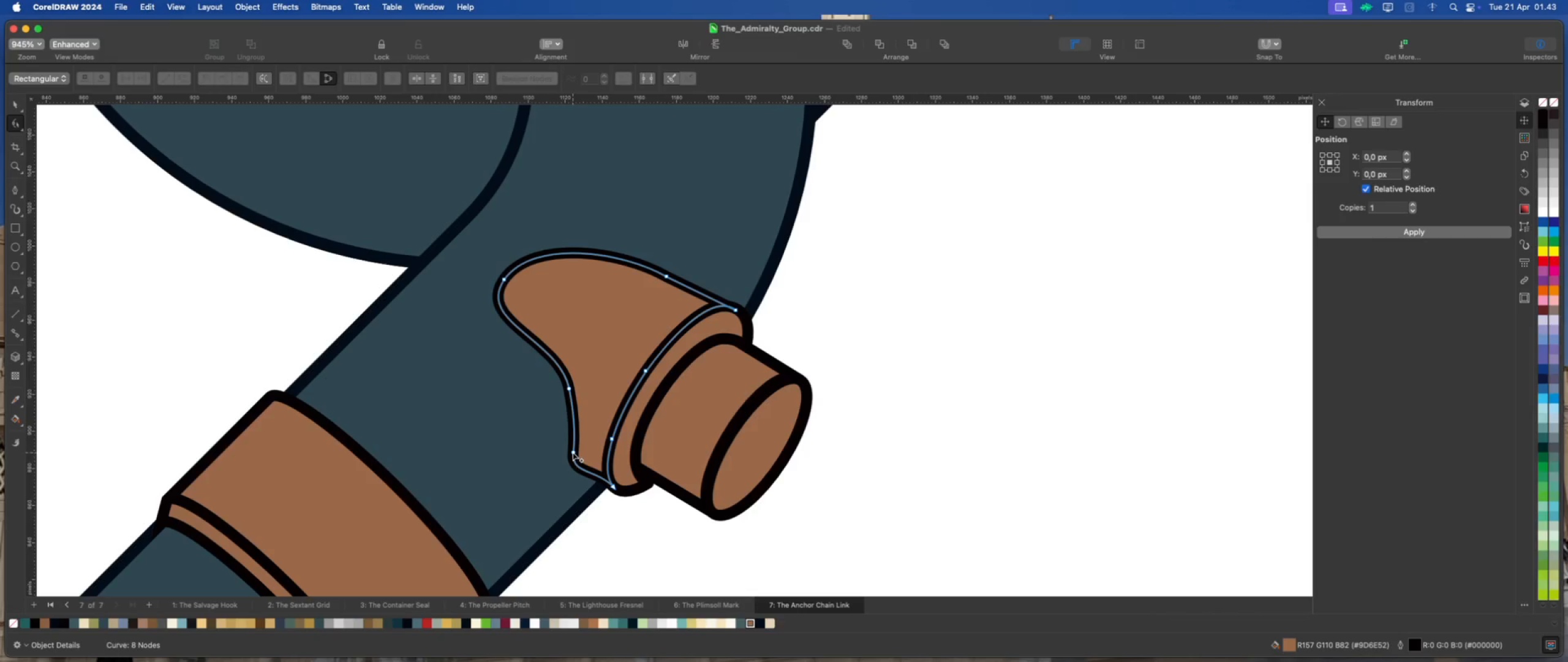 
left_click([573, 452])
 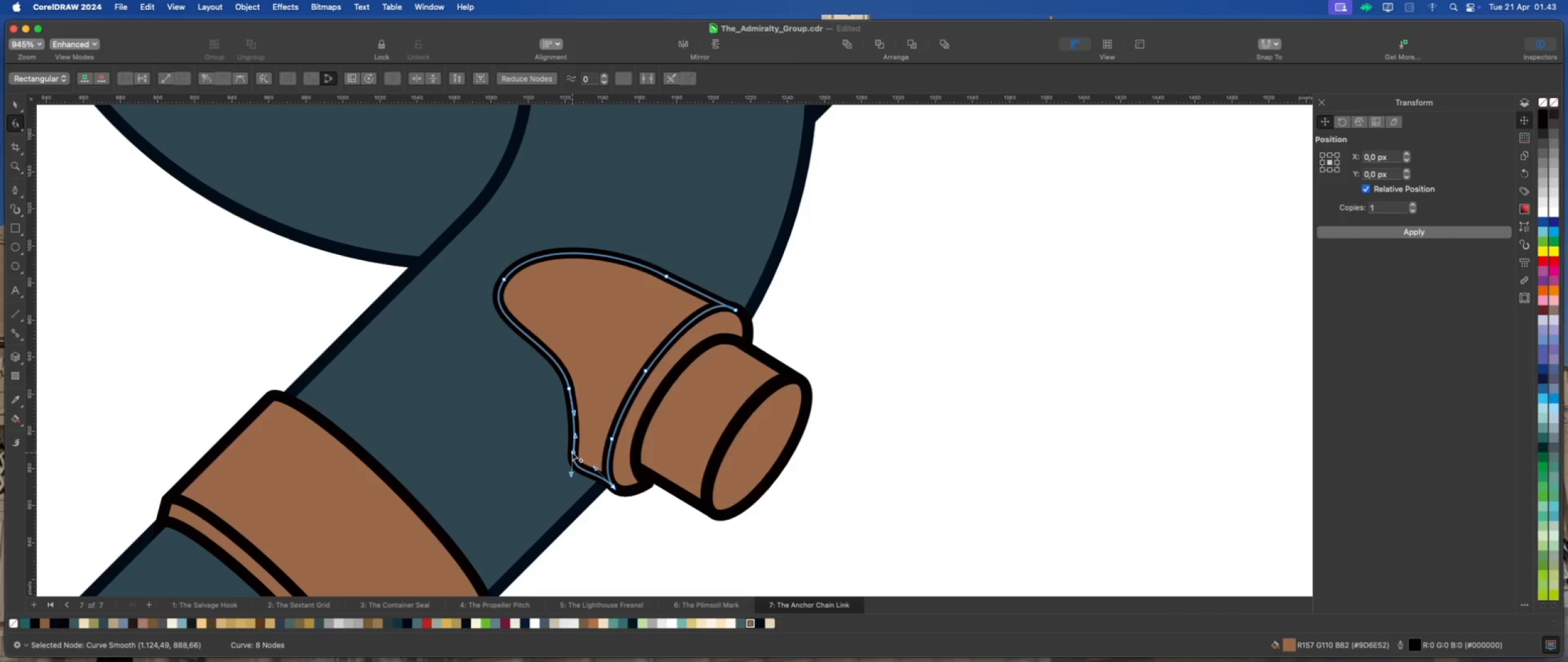 
left_click([572, 452])
 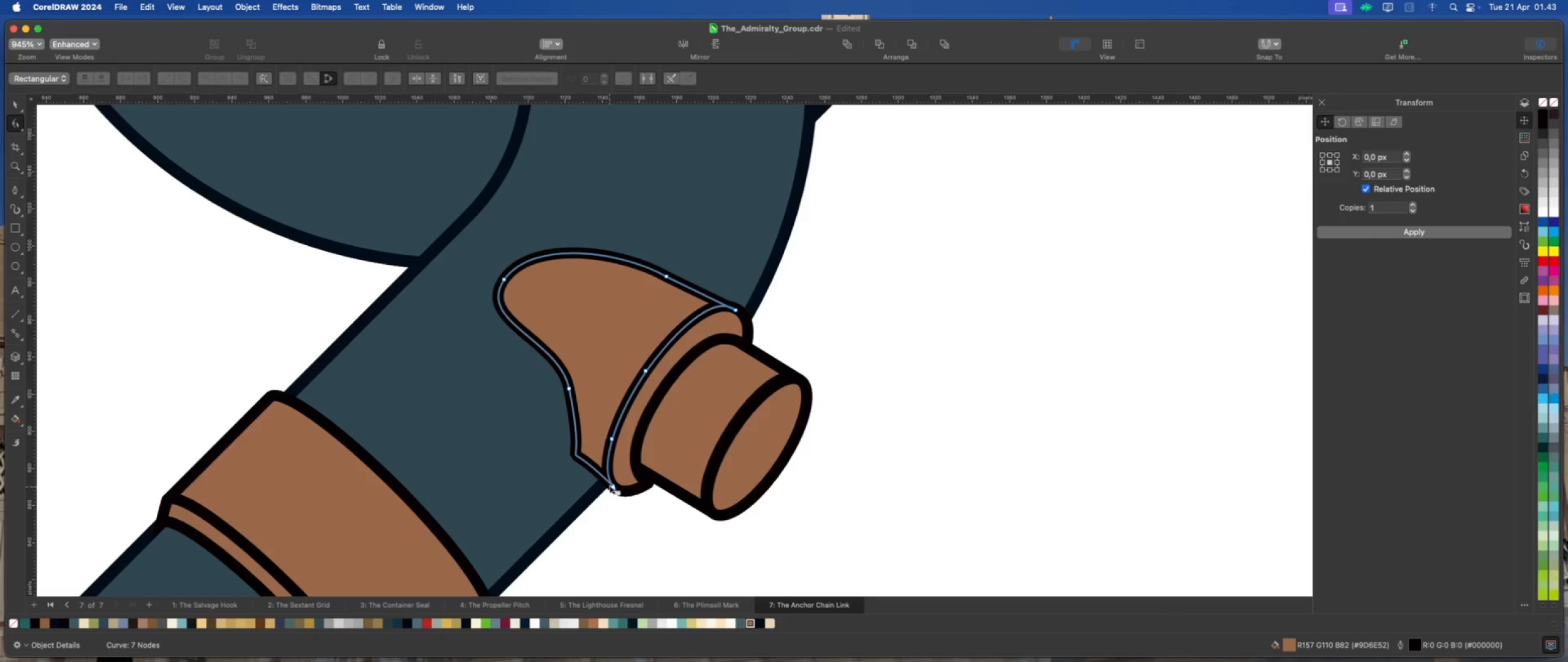 
left_click([610, 484])
 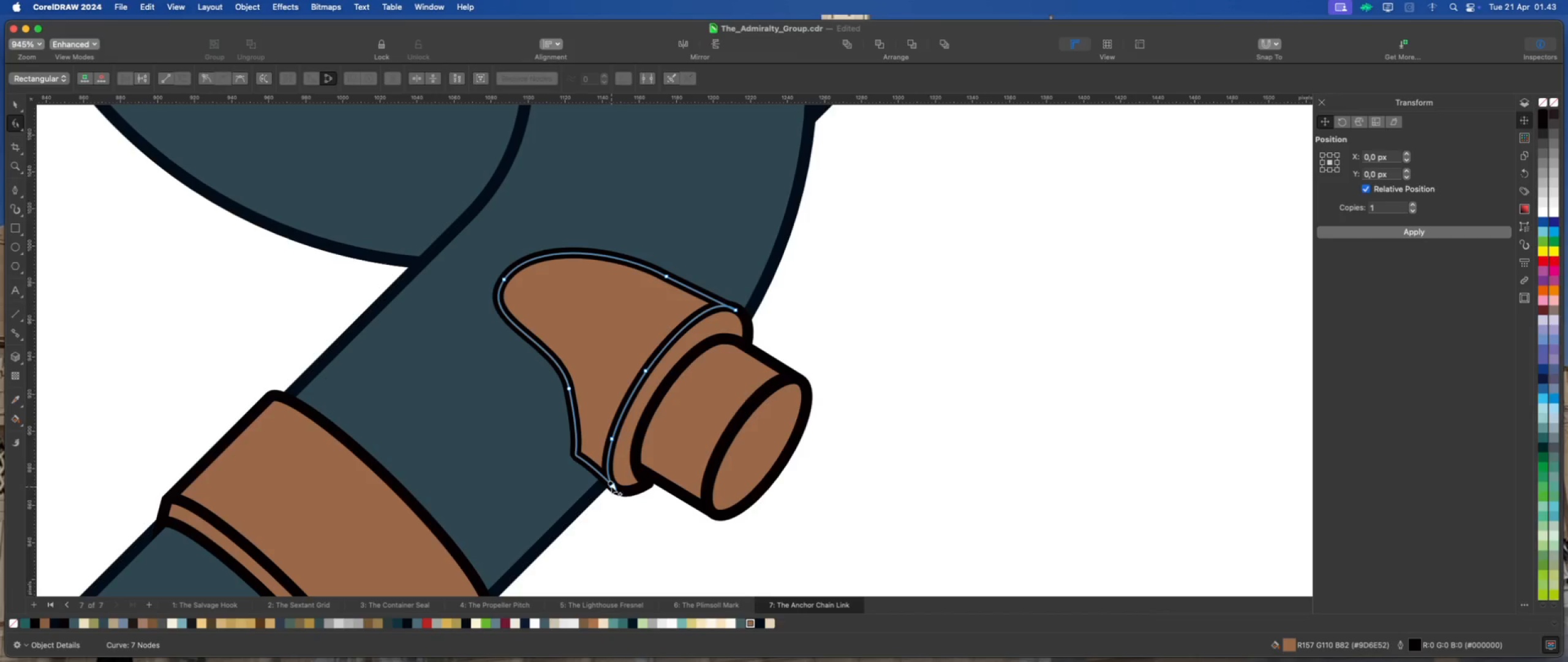 
left_click([611, 486])
 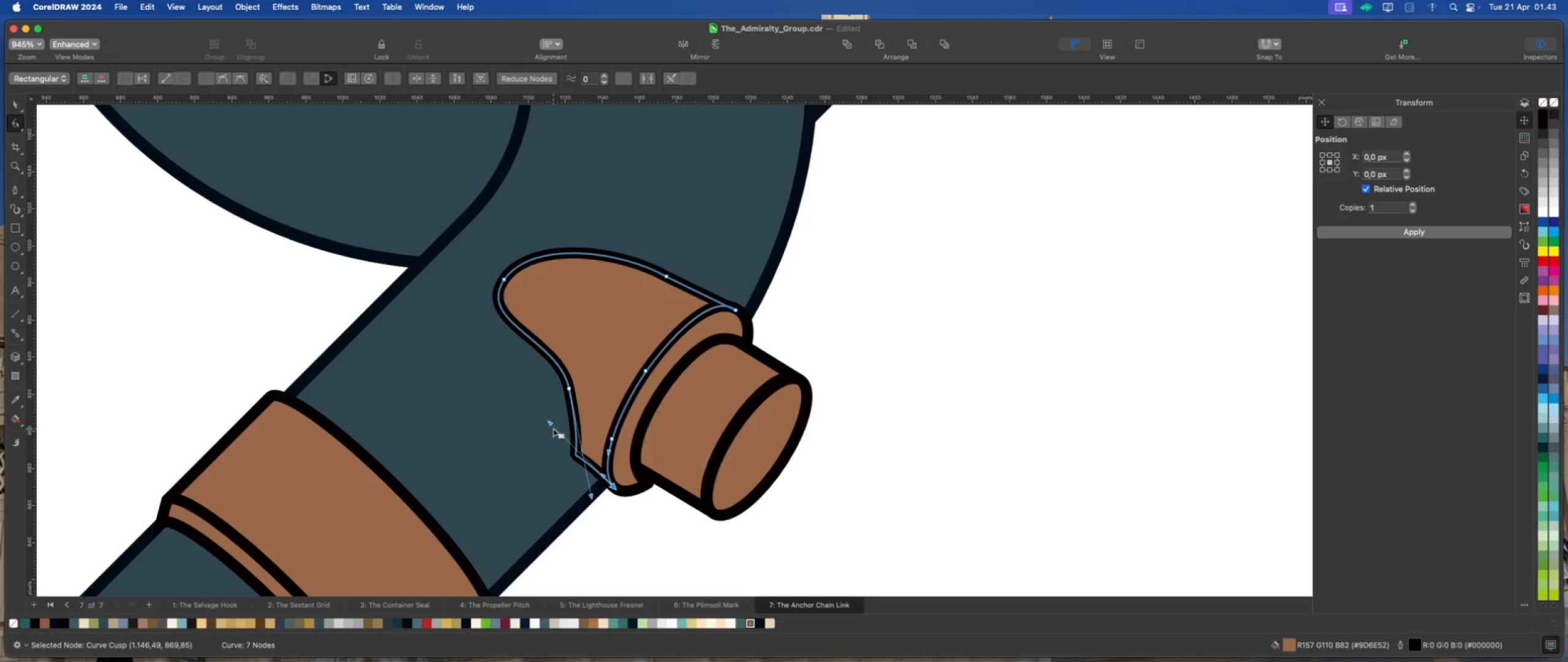 
left_click_drag(start_coordinate=[551, 425], to_coordinate=[584, 463])
 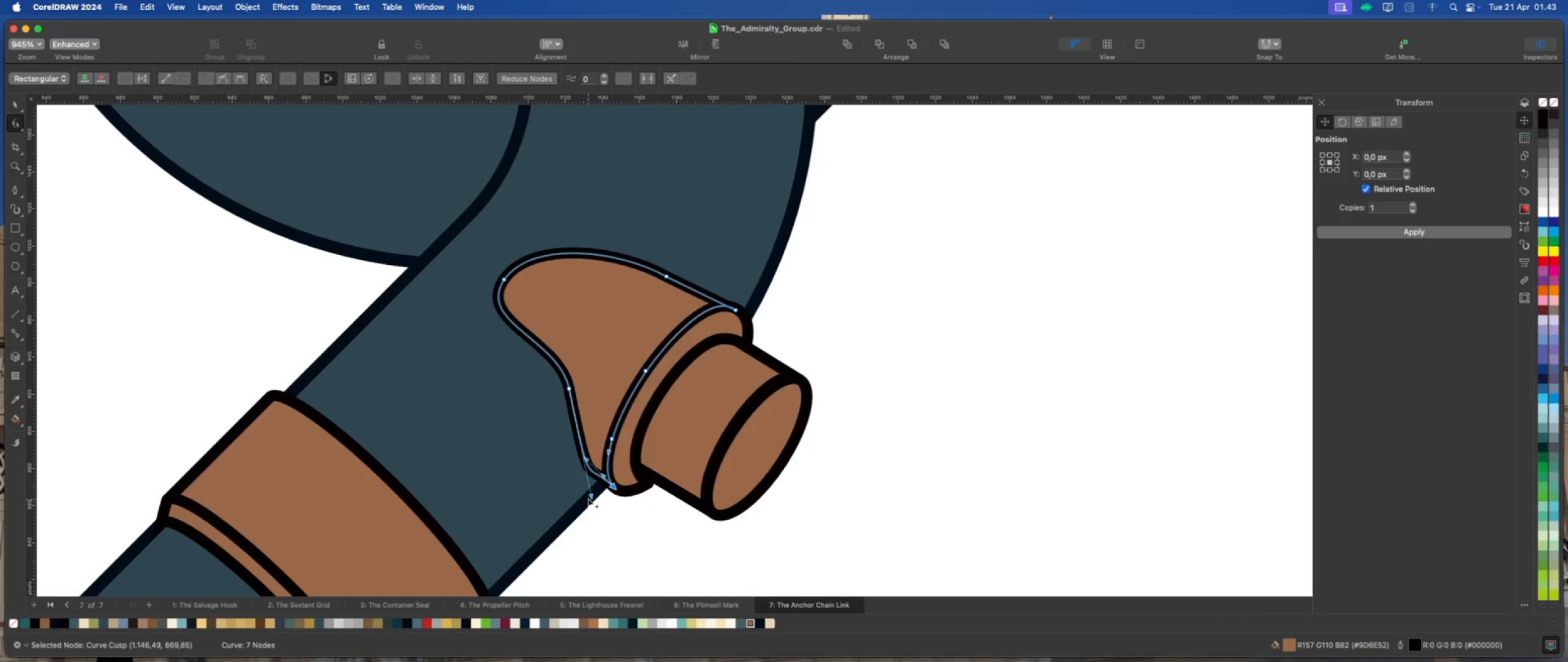 
hold_key(key=ShiftLeft, duration=1.66)
 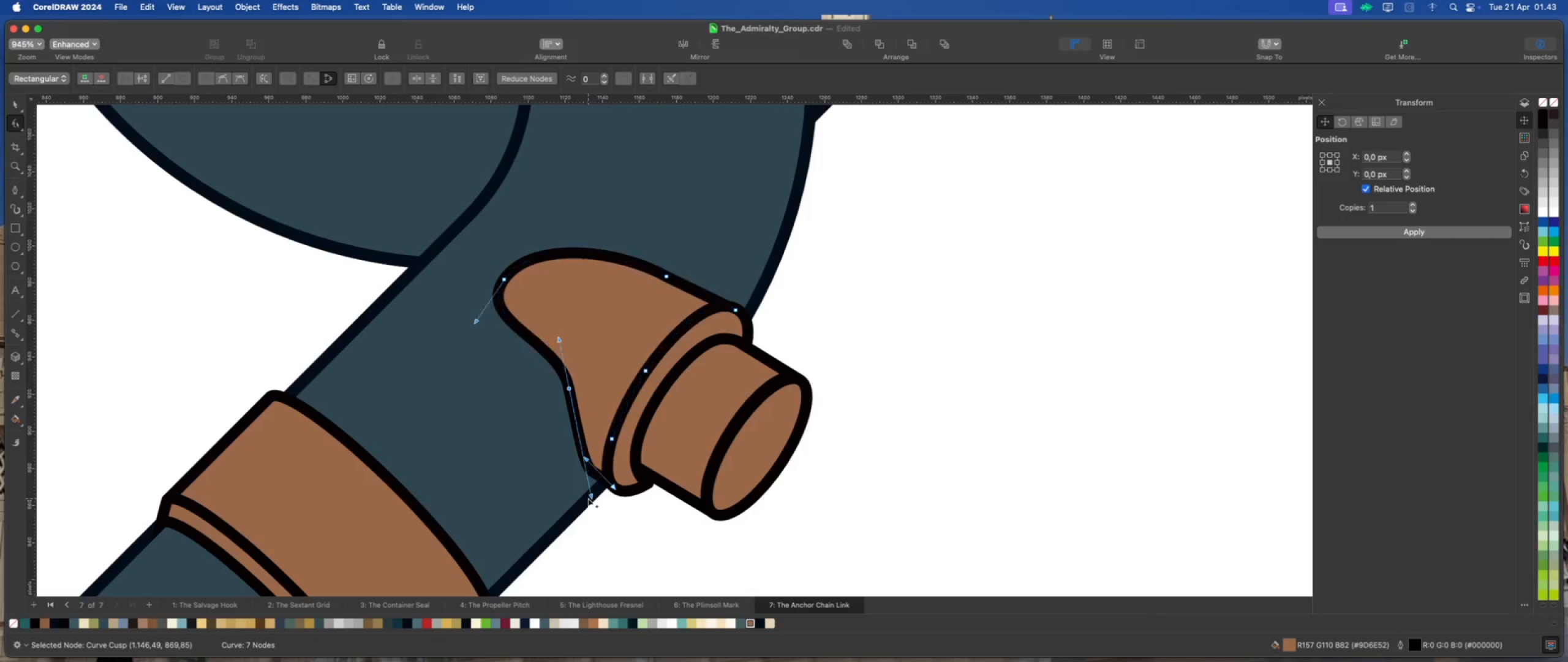 
left_click_drag(start_coordinate=[588, 498], to_coordinate=[575, 458])
 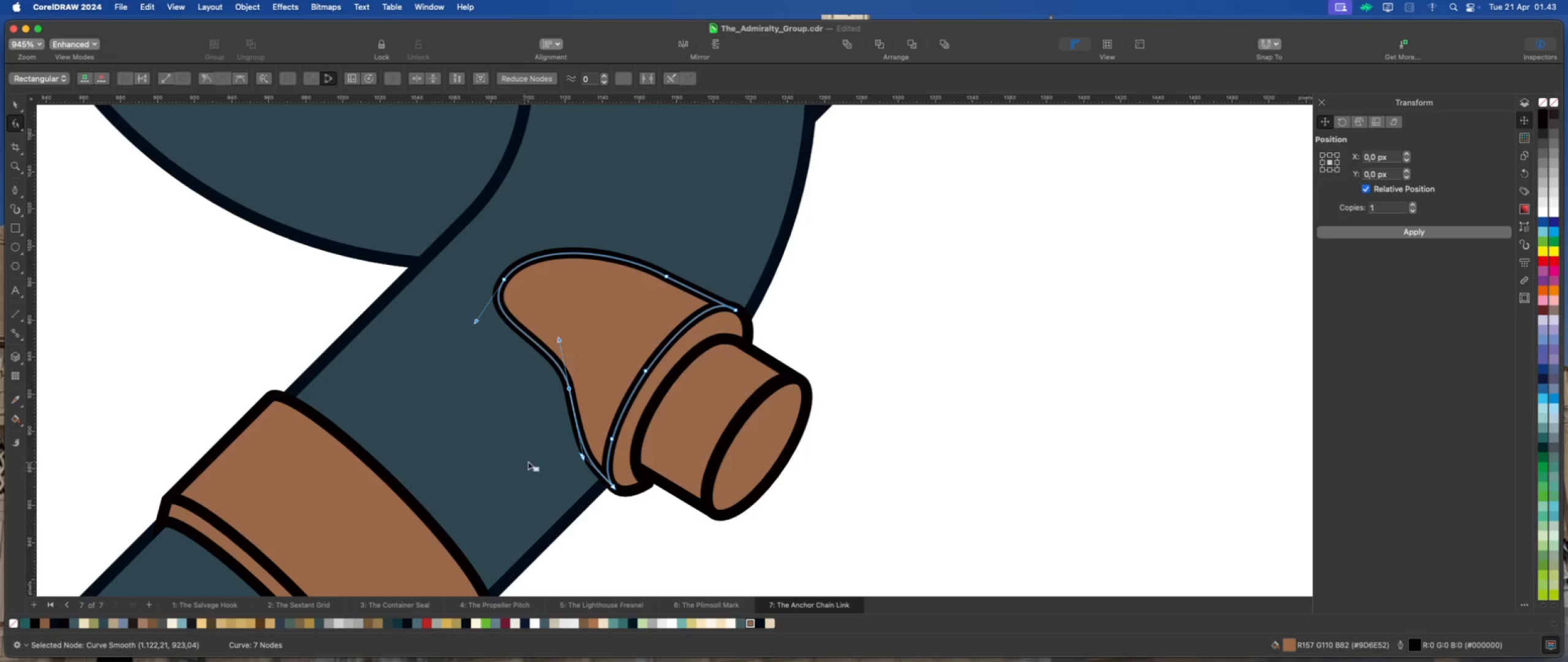 
hold_key(key=ShiftLeft, duration=1.78)
 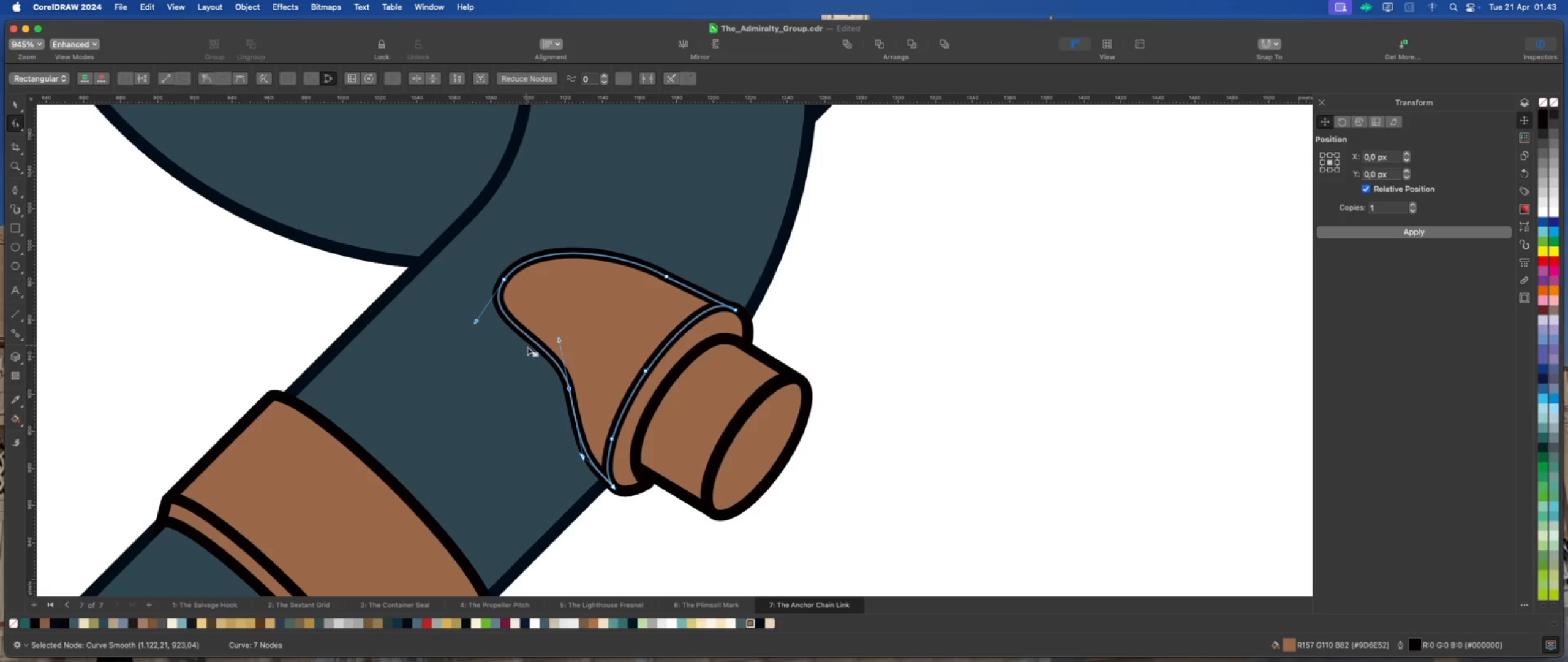 
left_click_drag(start_coordinate=[568, 389], to_coordinate=[562, 400])
 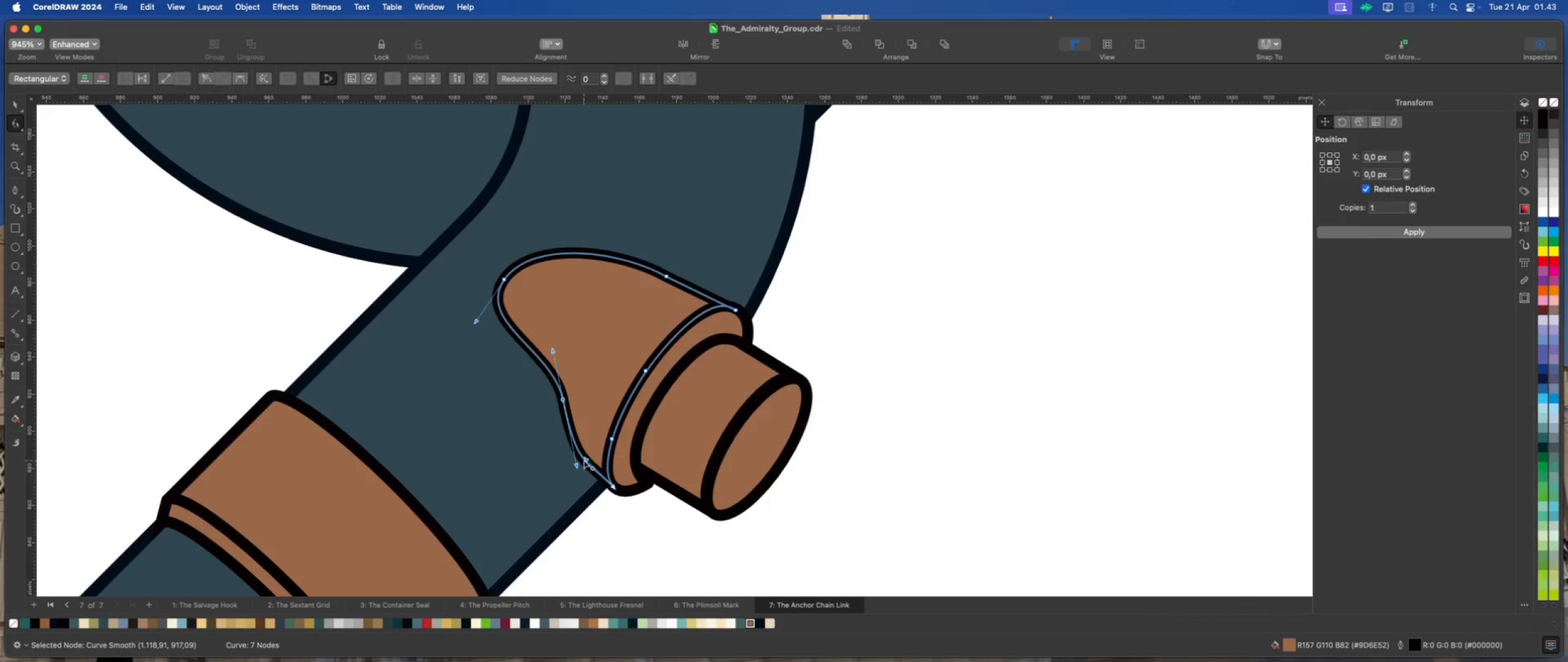 
left_click_drag(start_coordinate=[585, 458], to_coordinate=[581, 473])
 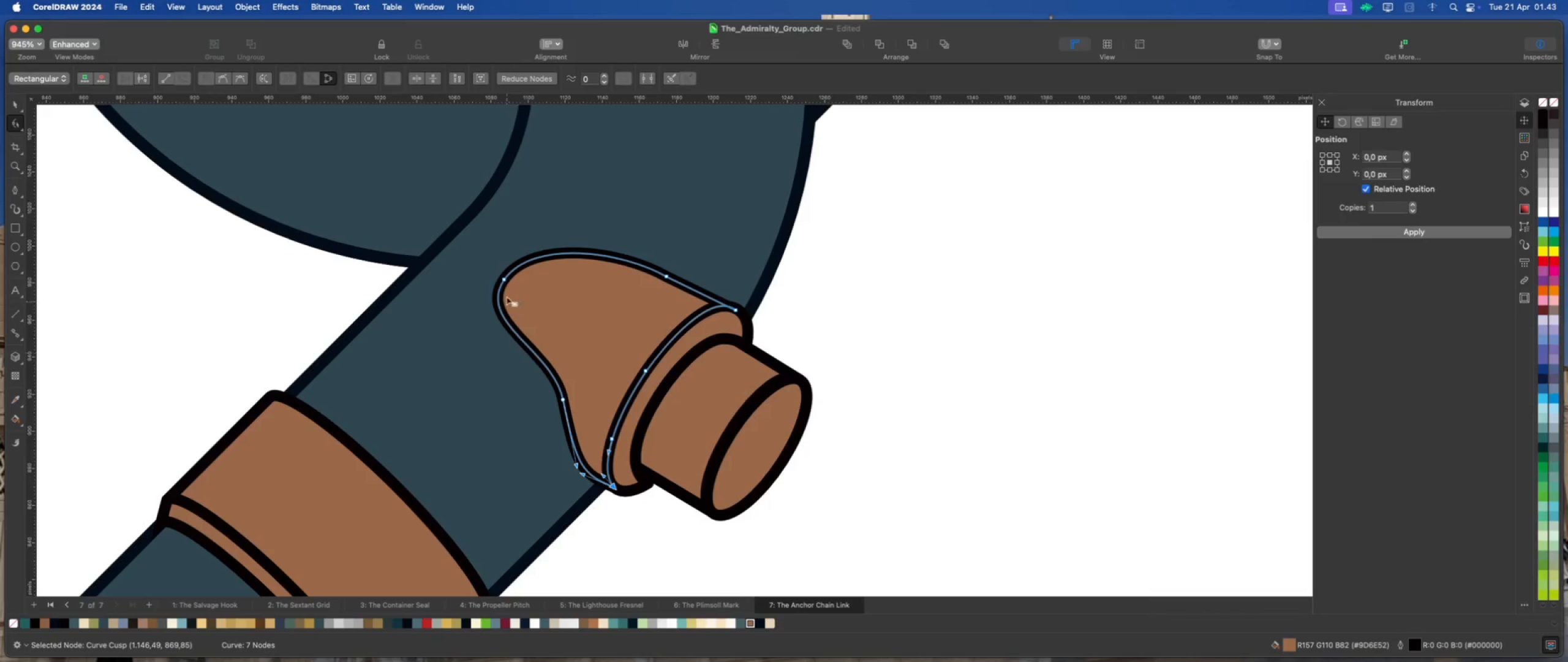 
left_click_drag(start_coordinate=[505, 279], to_coordinate=[513, 289])
 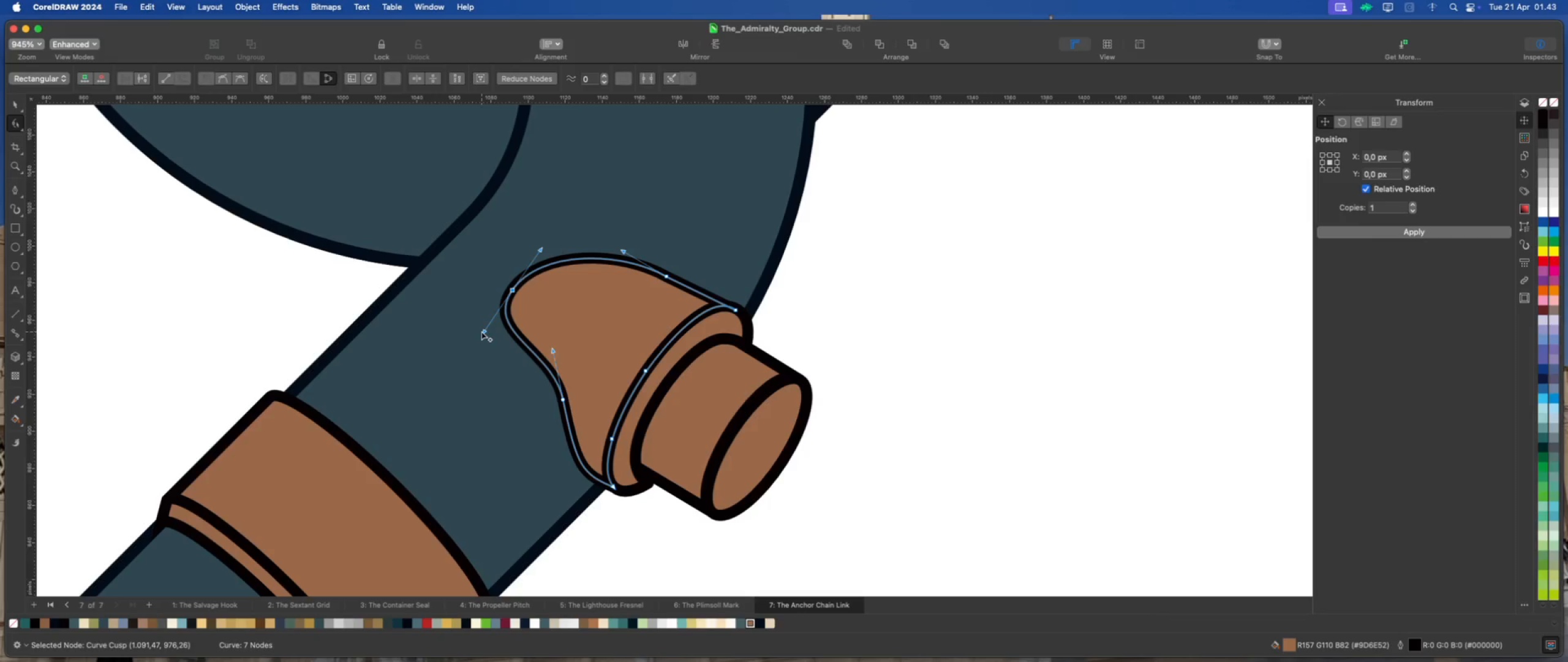 
left_click_drag(start_coordinate=[481, 332], to_coordinate=[475, 332])
 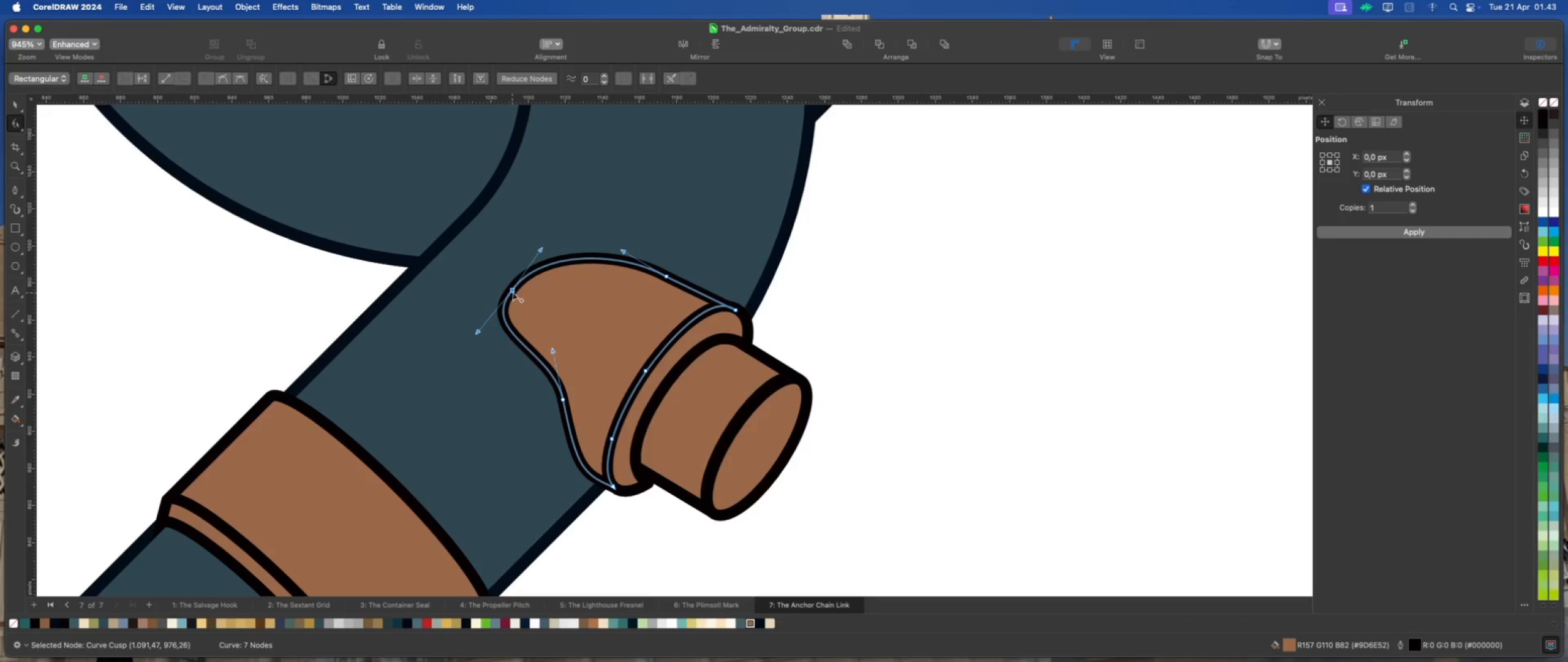 
right_click([513, 292])
 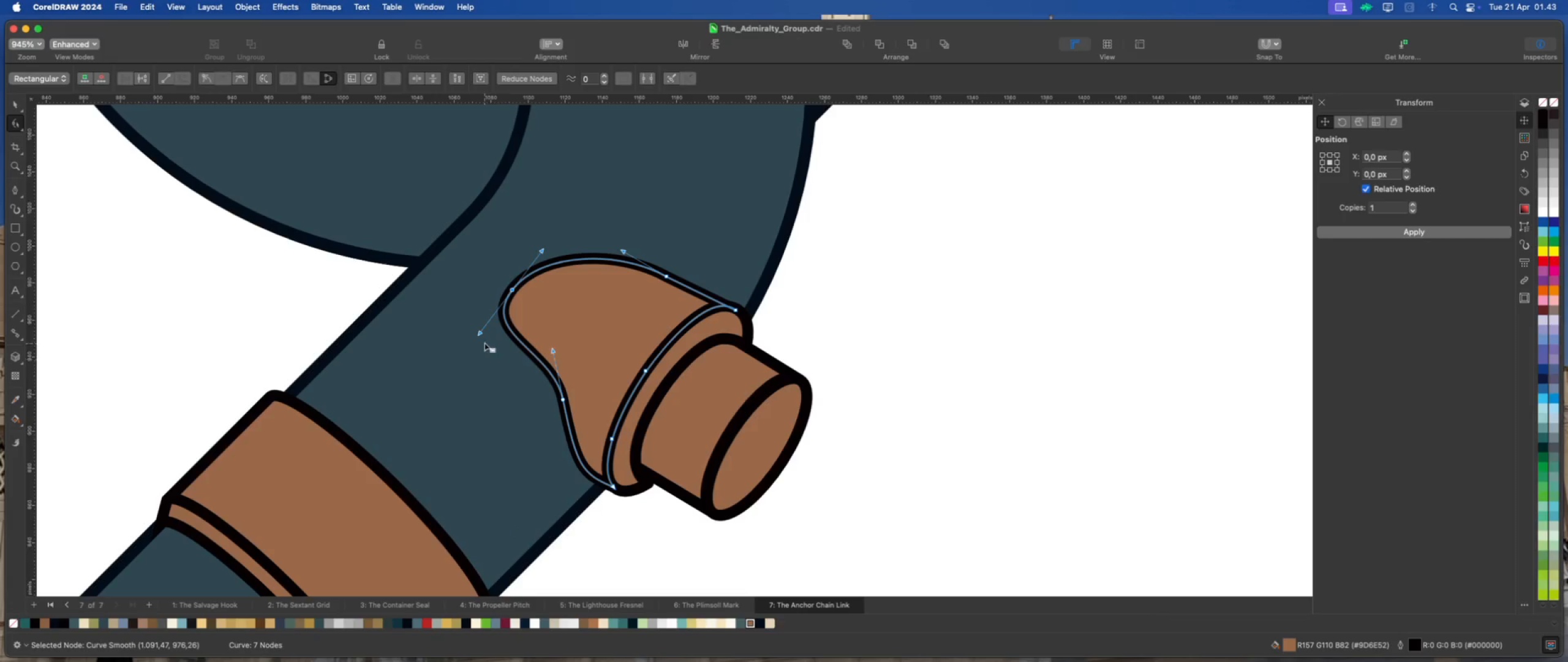 
left_click_drag(start_coordinate=[480, 333], to_coordinate=[484, 334])
 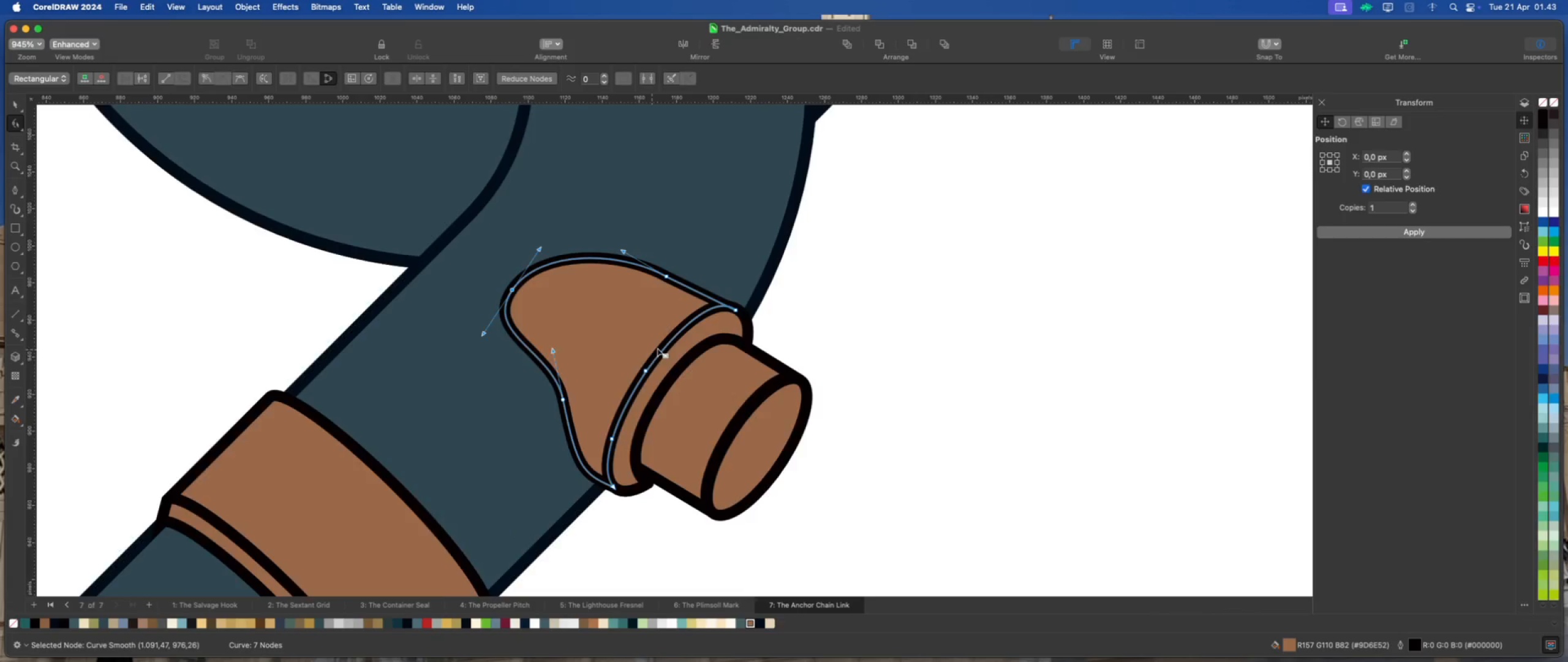 
scroll: coordinate [658, 348], scroll_direction: down, amount: 7.0
 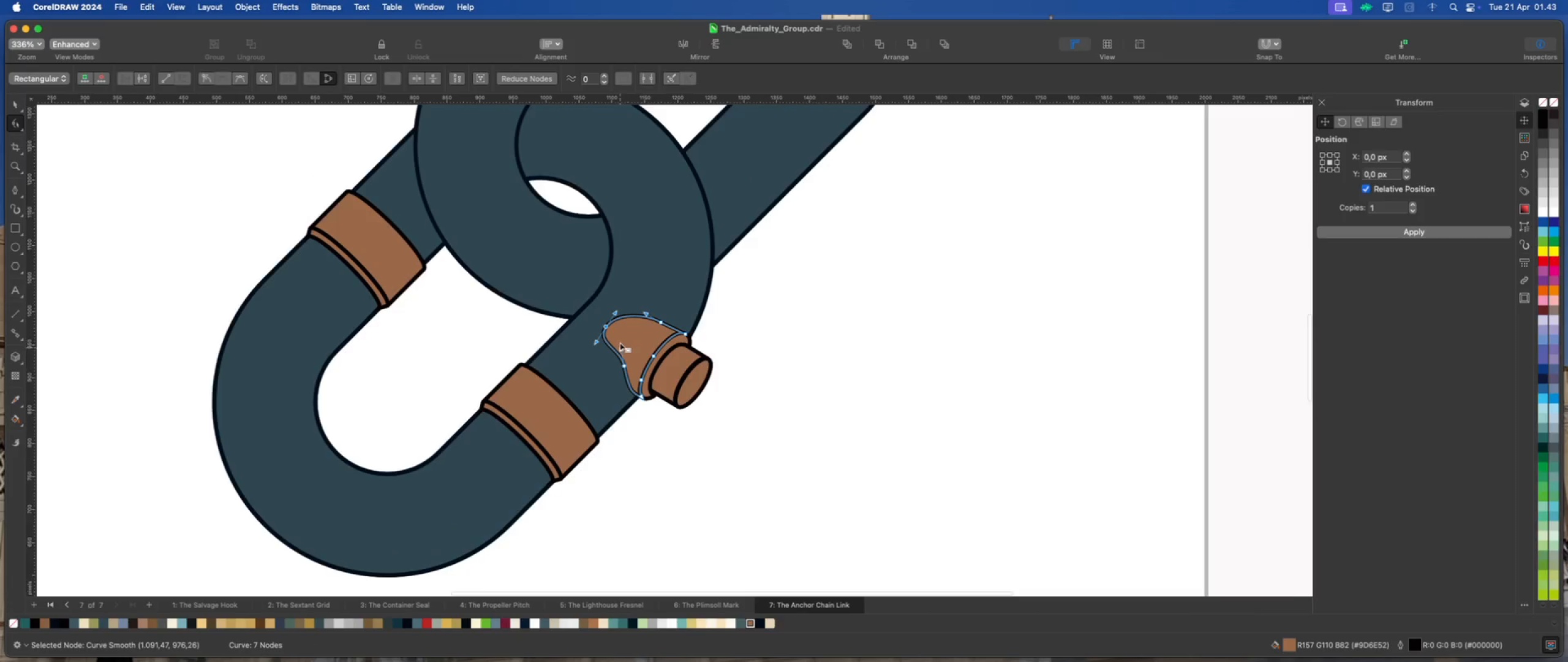 
scroll: coordinate [603, 446], scroll_direction: up, amount: 6.0
 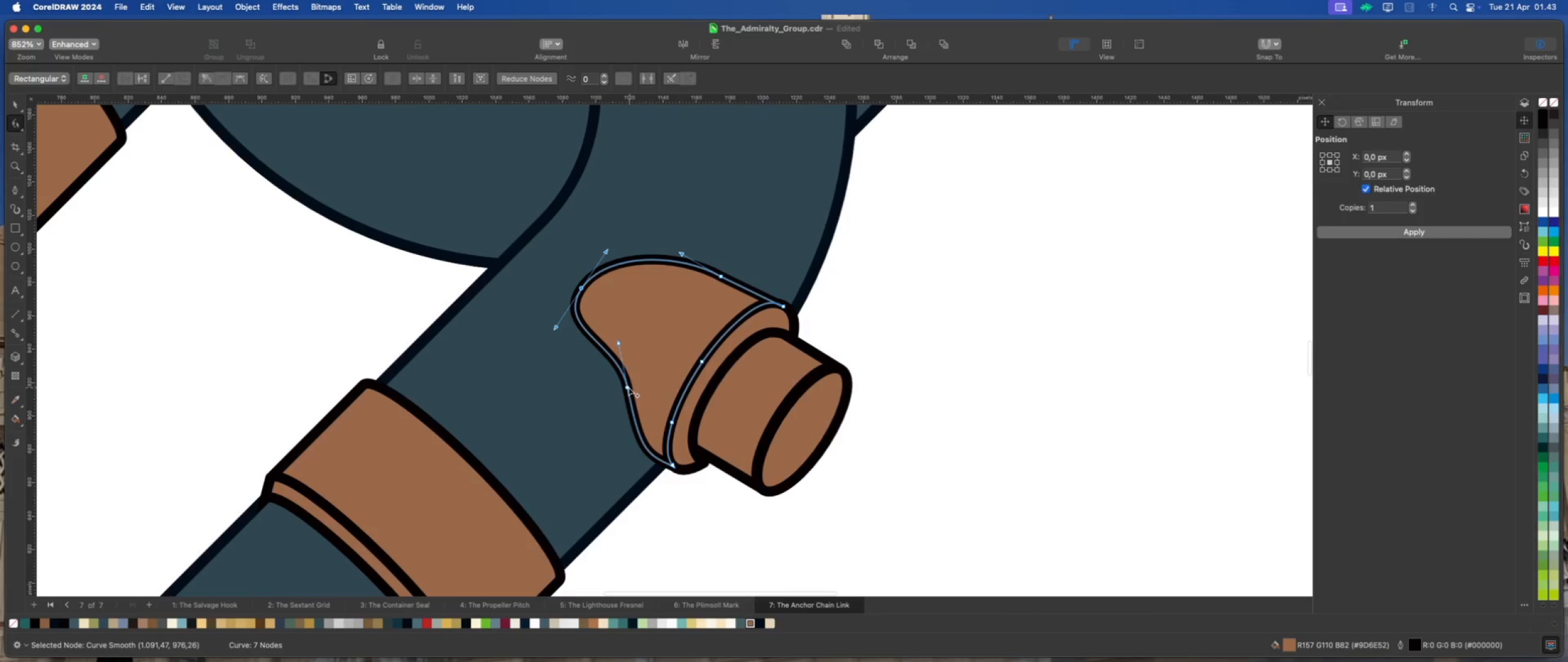 
left_click_drag(start_coordinate=[628, 387], to_coordinate=[636, 390])
 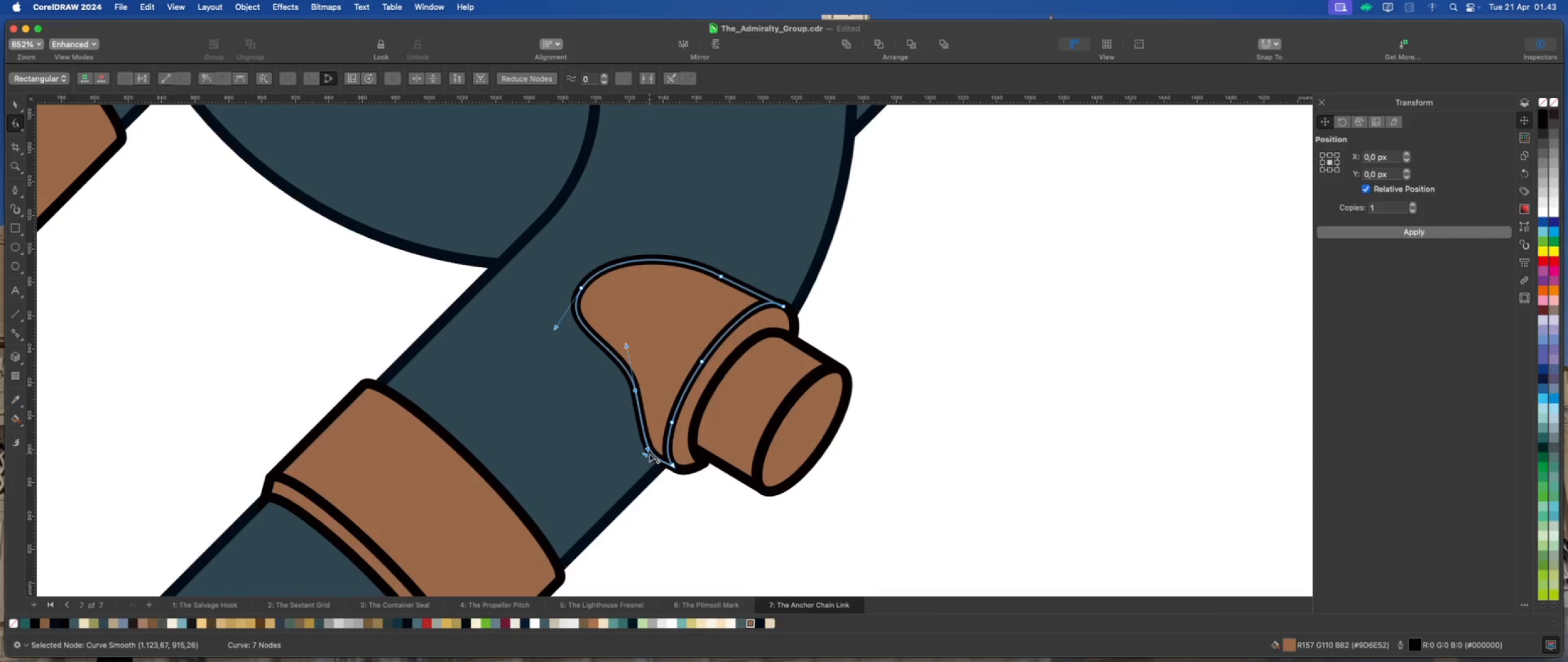 
left_click_drag(start_coordinate=[648, 450], to_coordinate=[636, 449])
 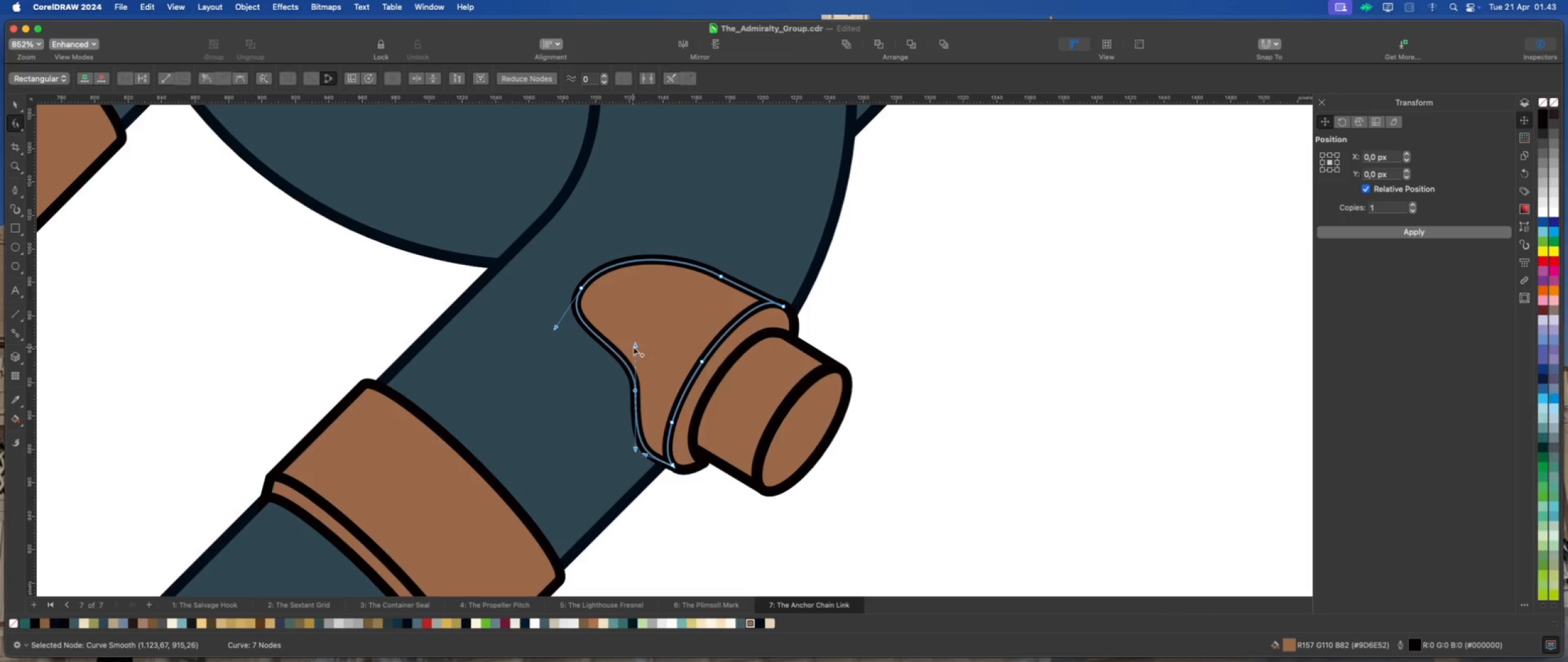 
left_click_drag(start_coordinate=[634, 345], to_coordinate=[629, 324])
 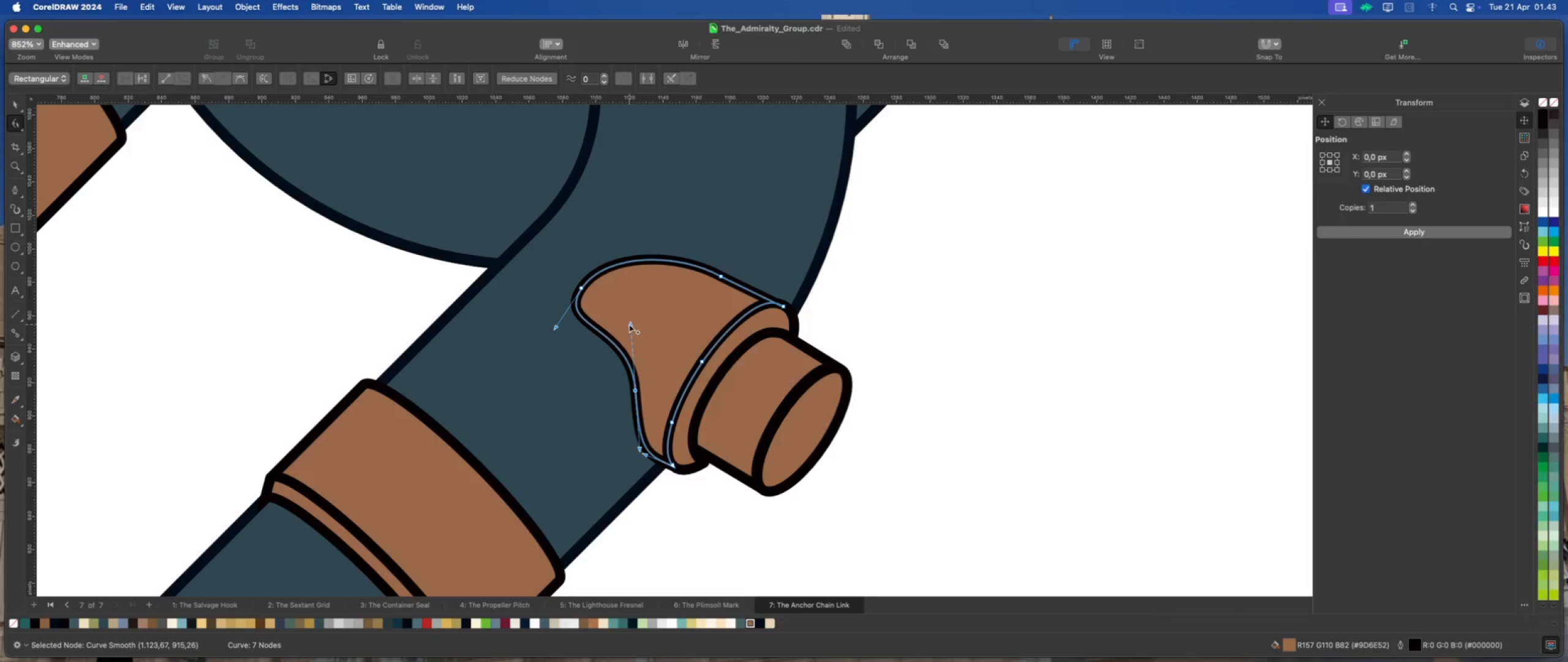 
left_click_drag(start_coordinate=[629, 324], to_coordinate=[625, 335])
 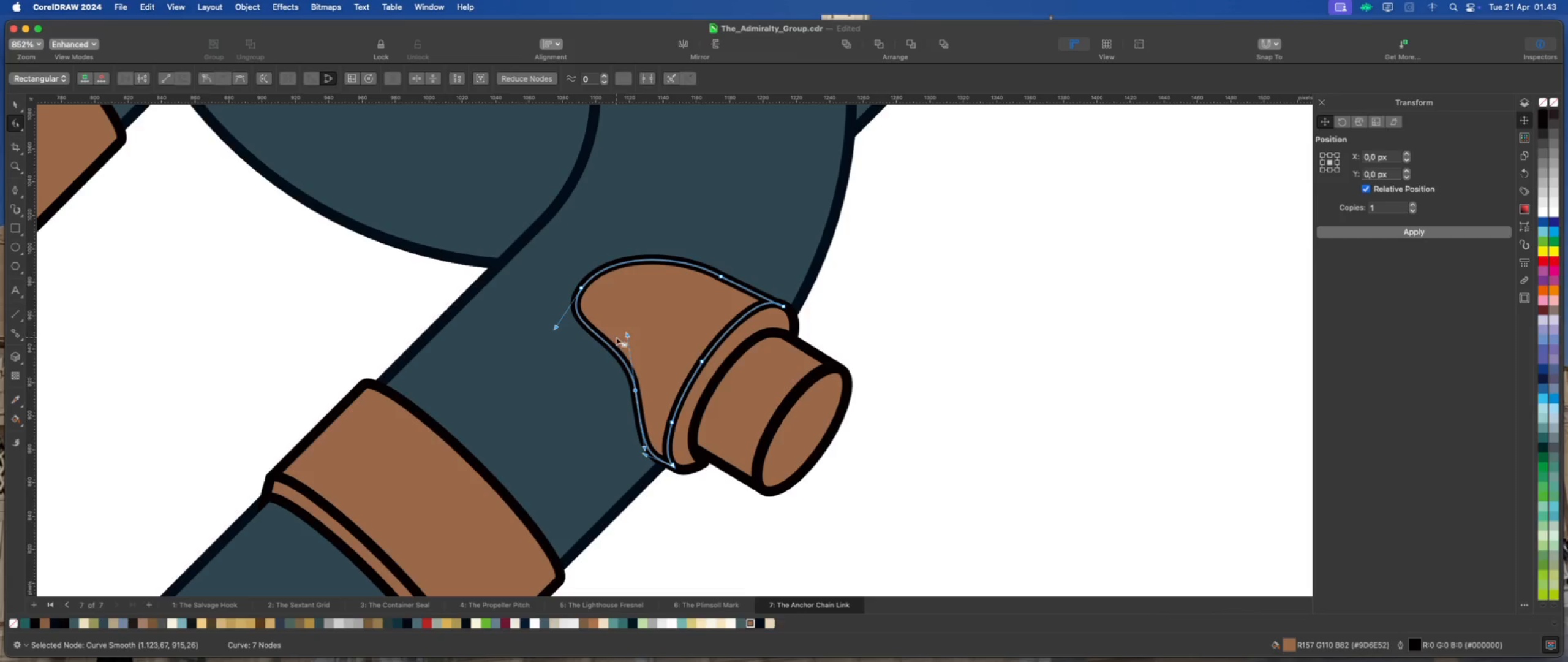 
scroll: coordinate [620, 365], scroll_direction: down, amount: 5.0
 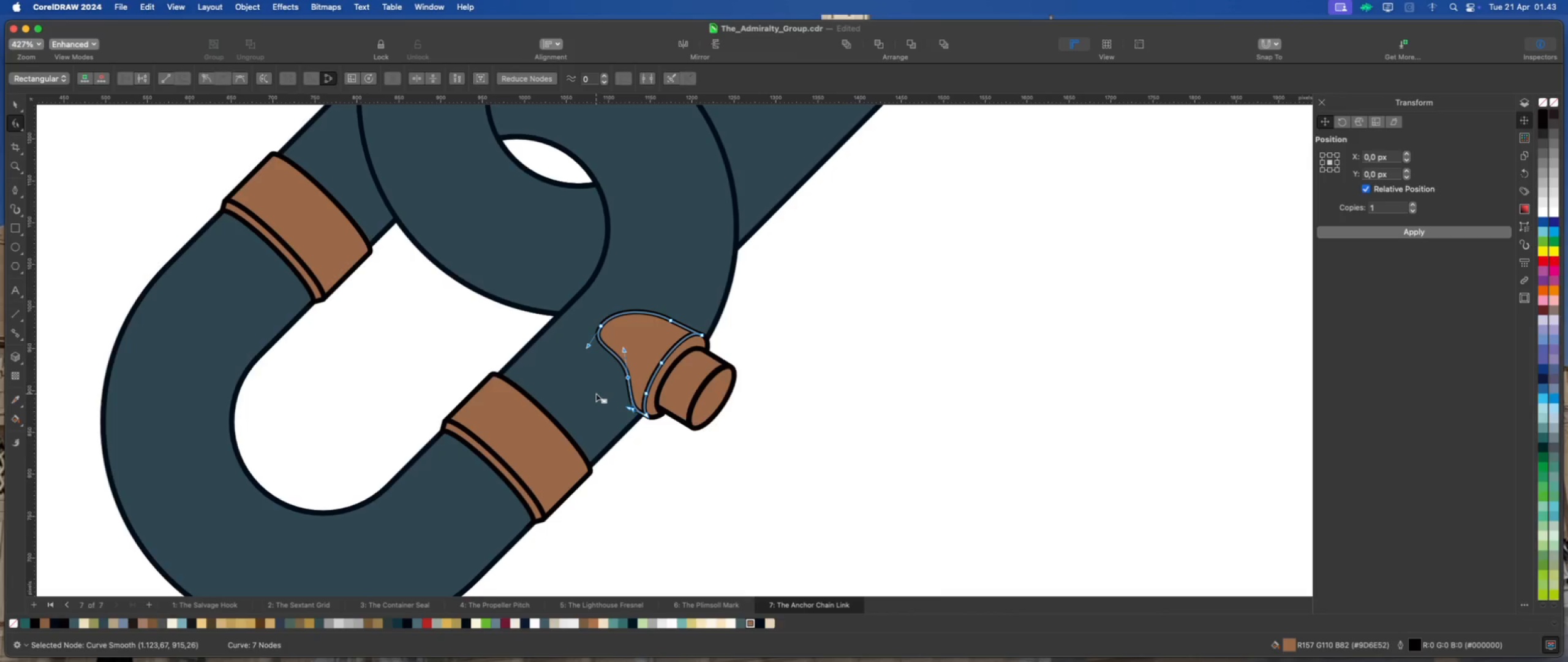 
scroll: coordinate [597, 394], scroll_direction: up, amount: 4.0
 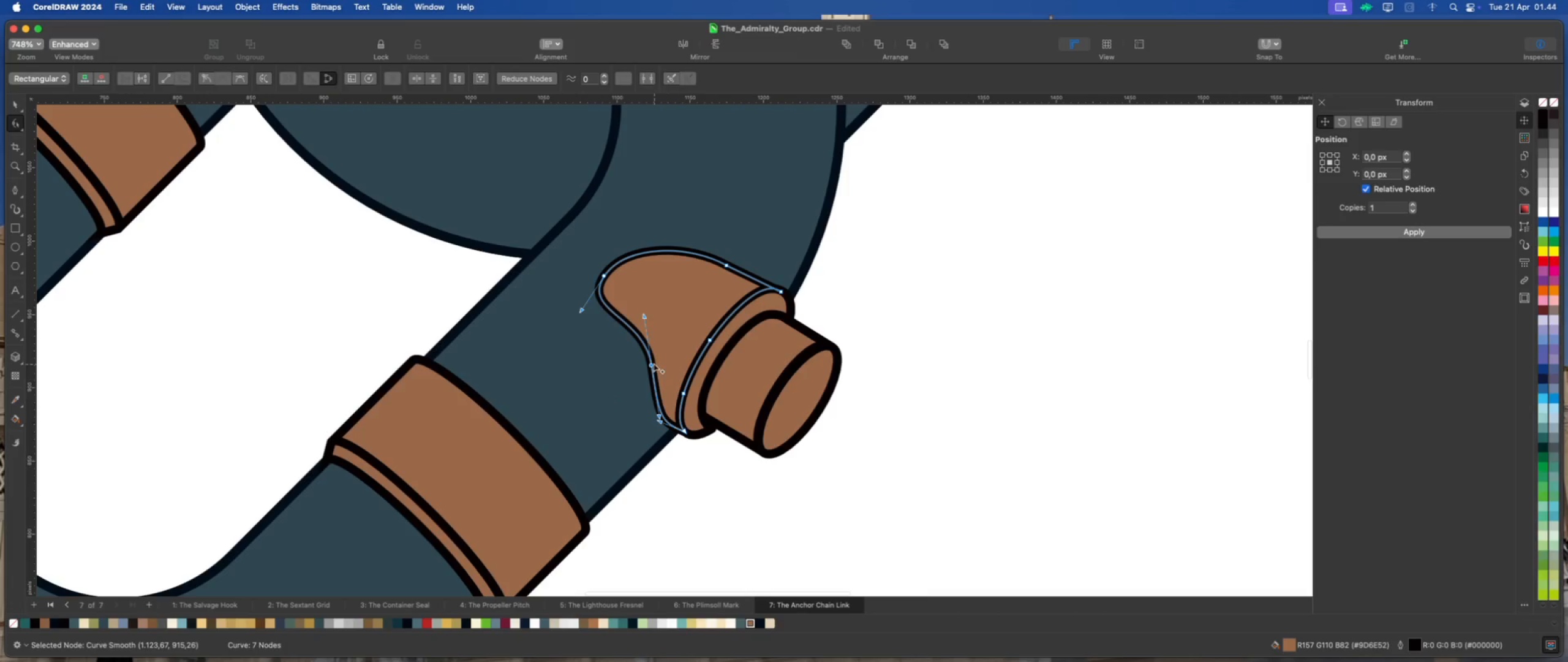 
left_click_drag(start_coordinate=[650, 364], to_coordinate=[645, 375])
 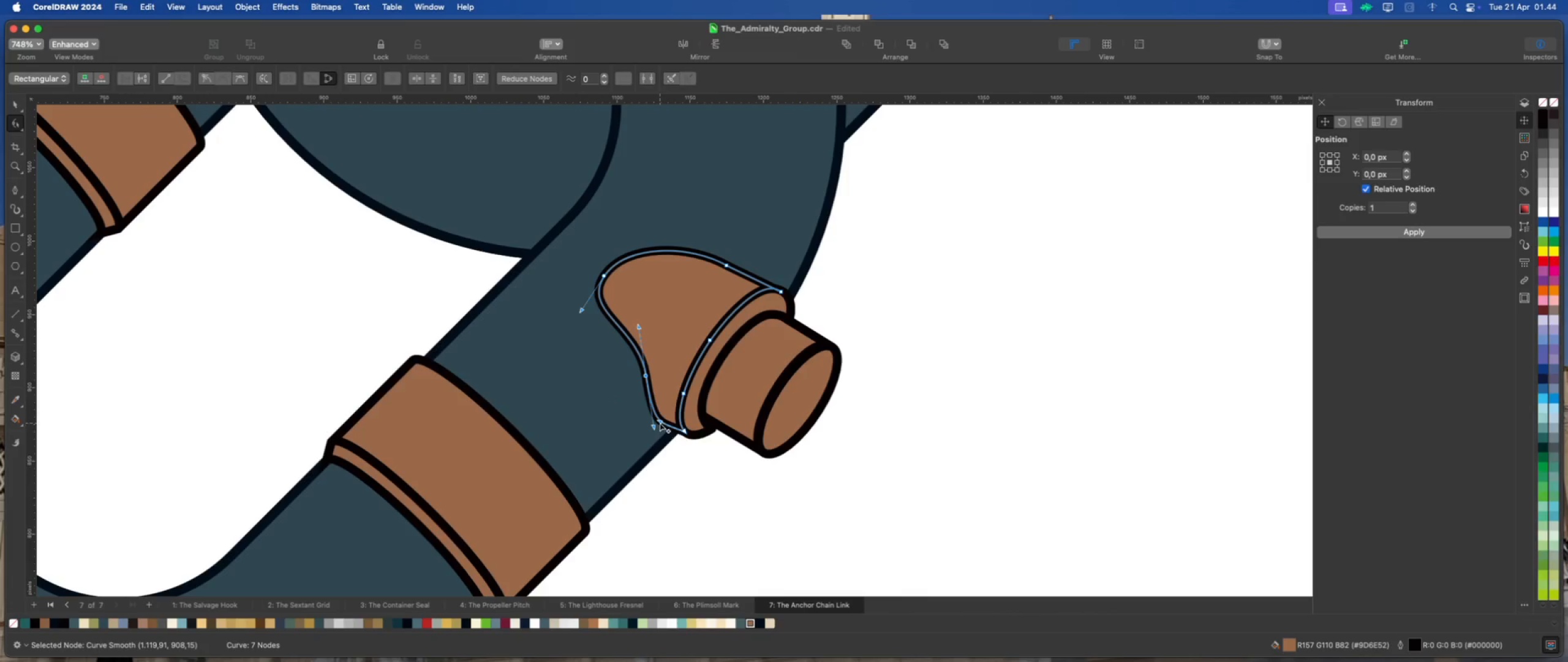 
left_click_drag(start_coordinate=[660, 421], to_coordinate=[672, 431])
 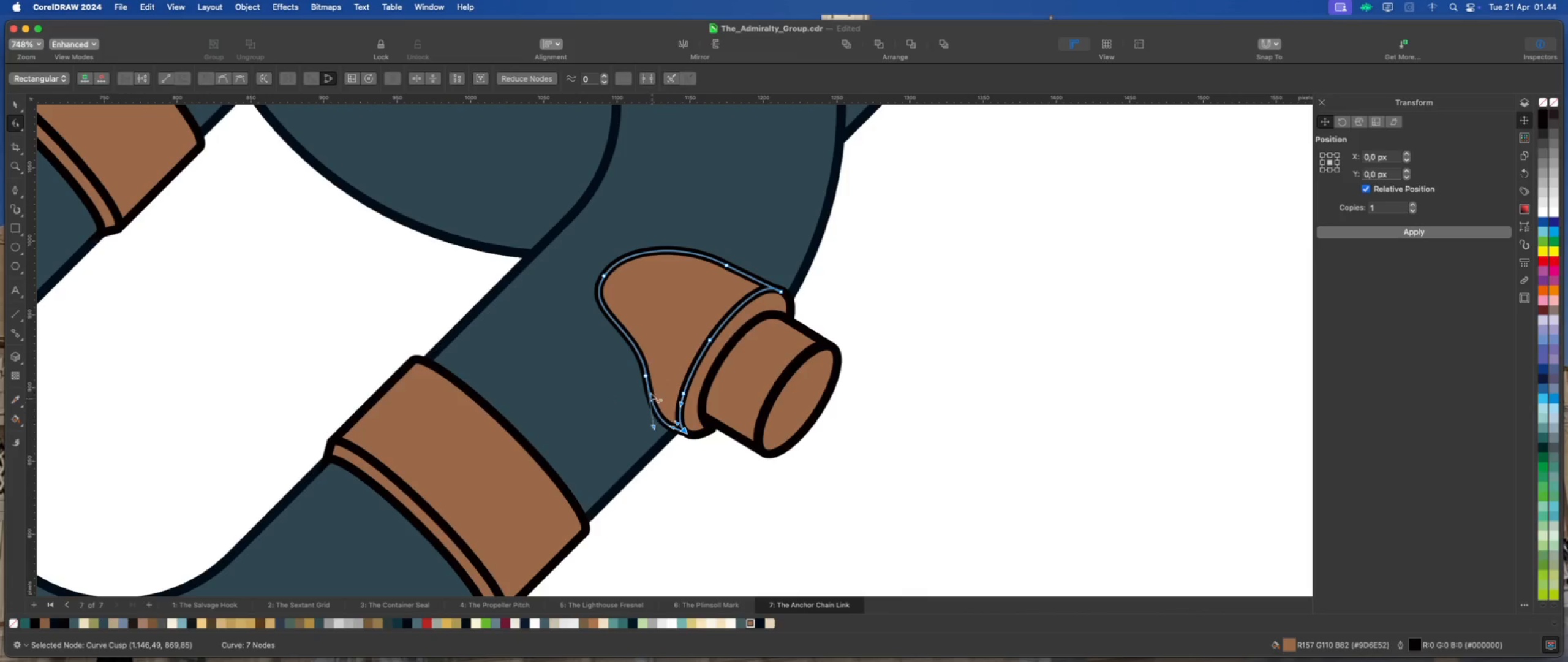 
left_click_drag(start_coordinate=[645, 373], to_coordinate=[646, 370])
 